 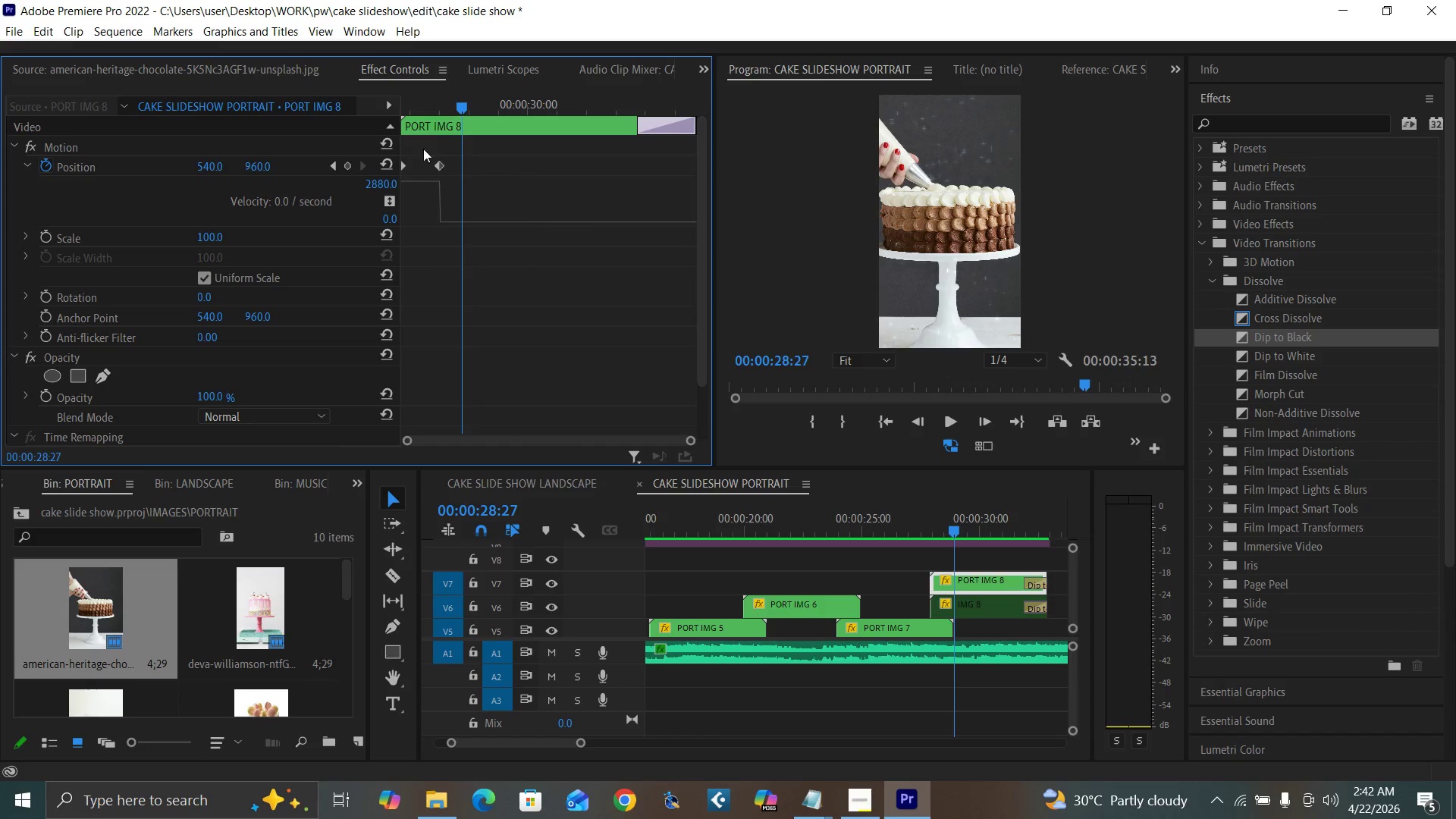 
right_click([401, 166])
 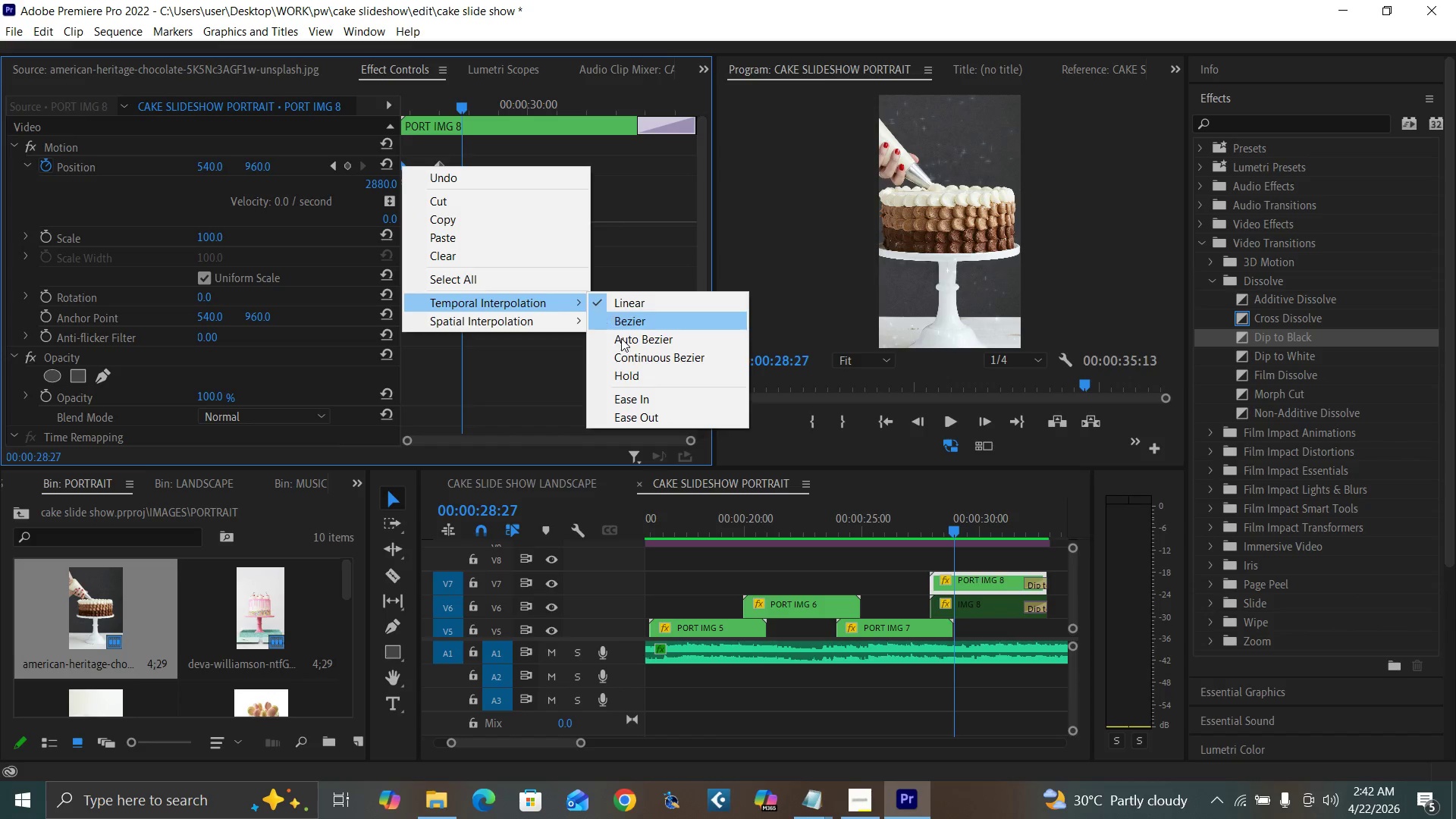 
left_click([641, 420])
 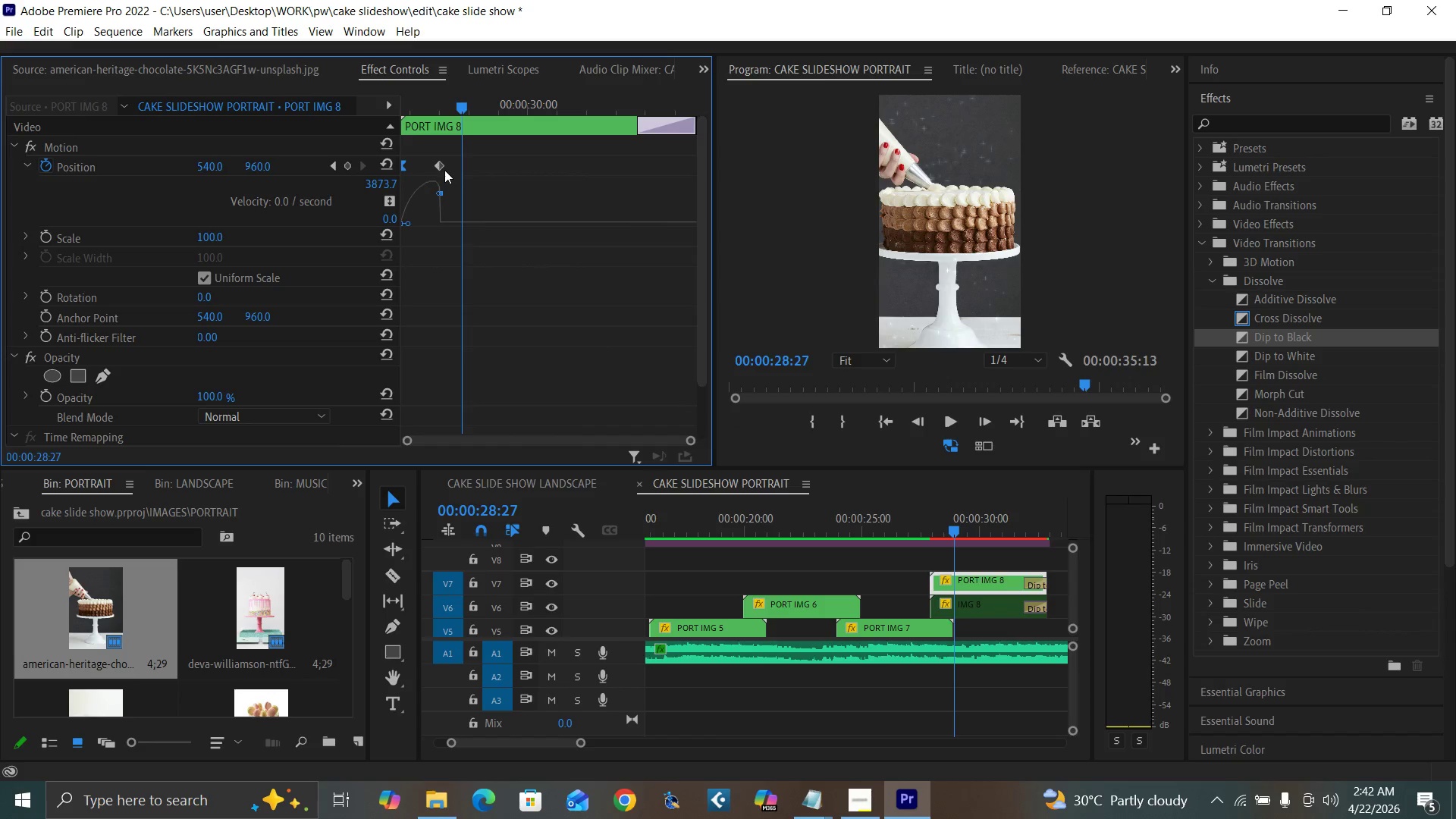 
left_click([440, 164])
 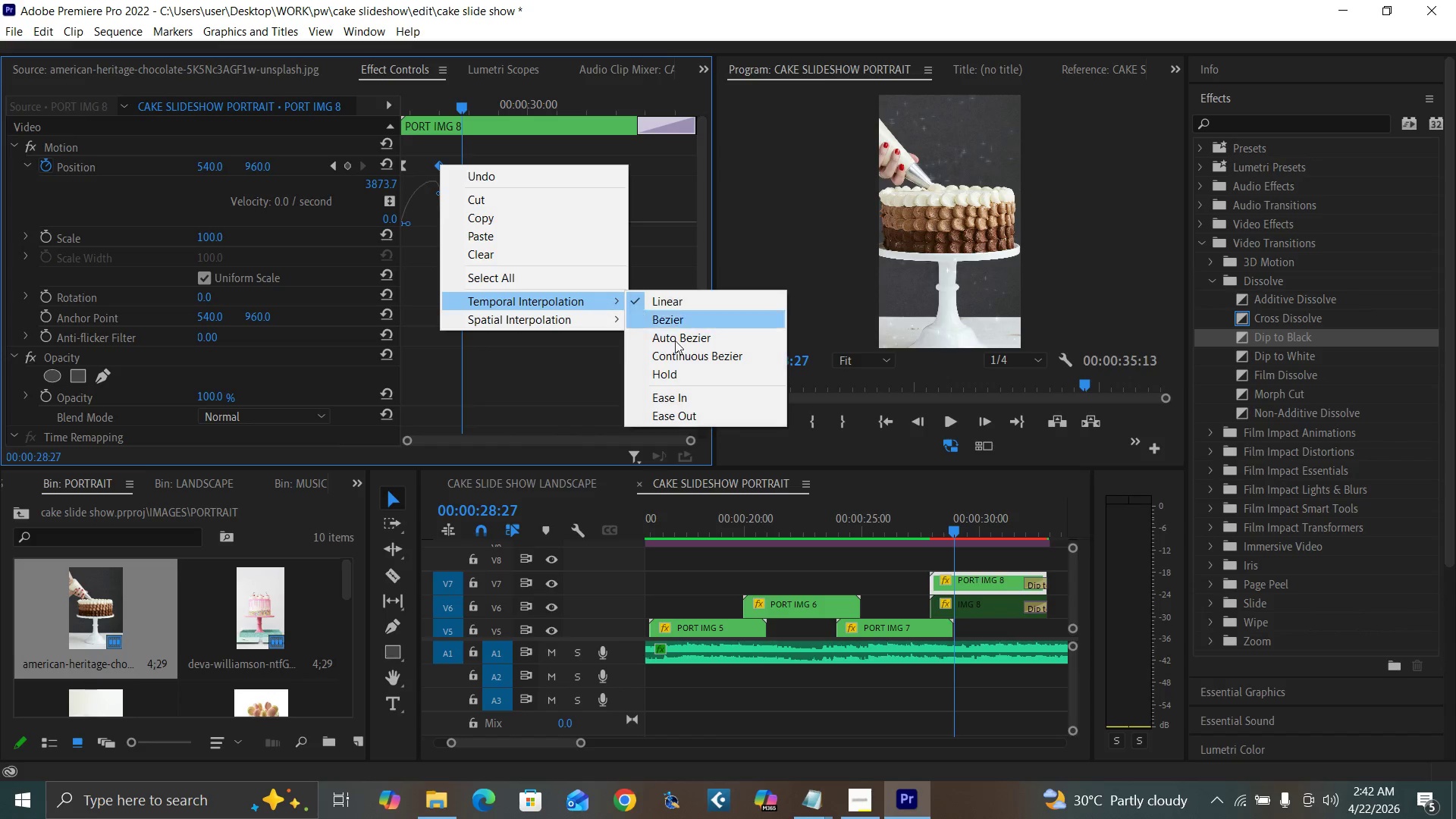 
left_click([679, 397])
 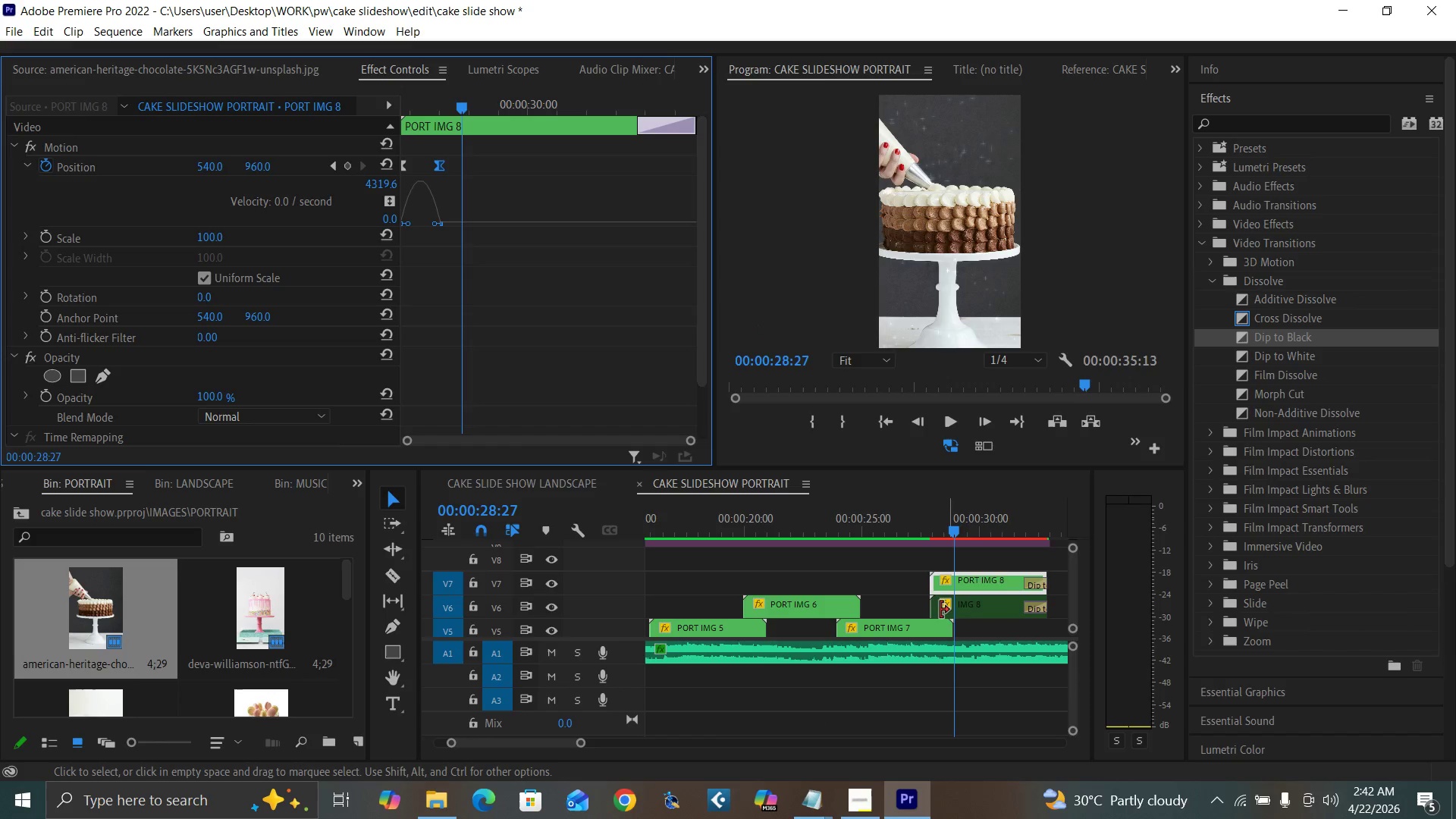 
double_click([966, 584])
 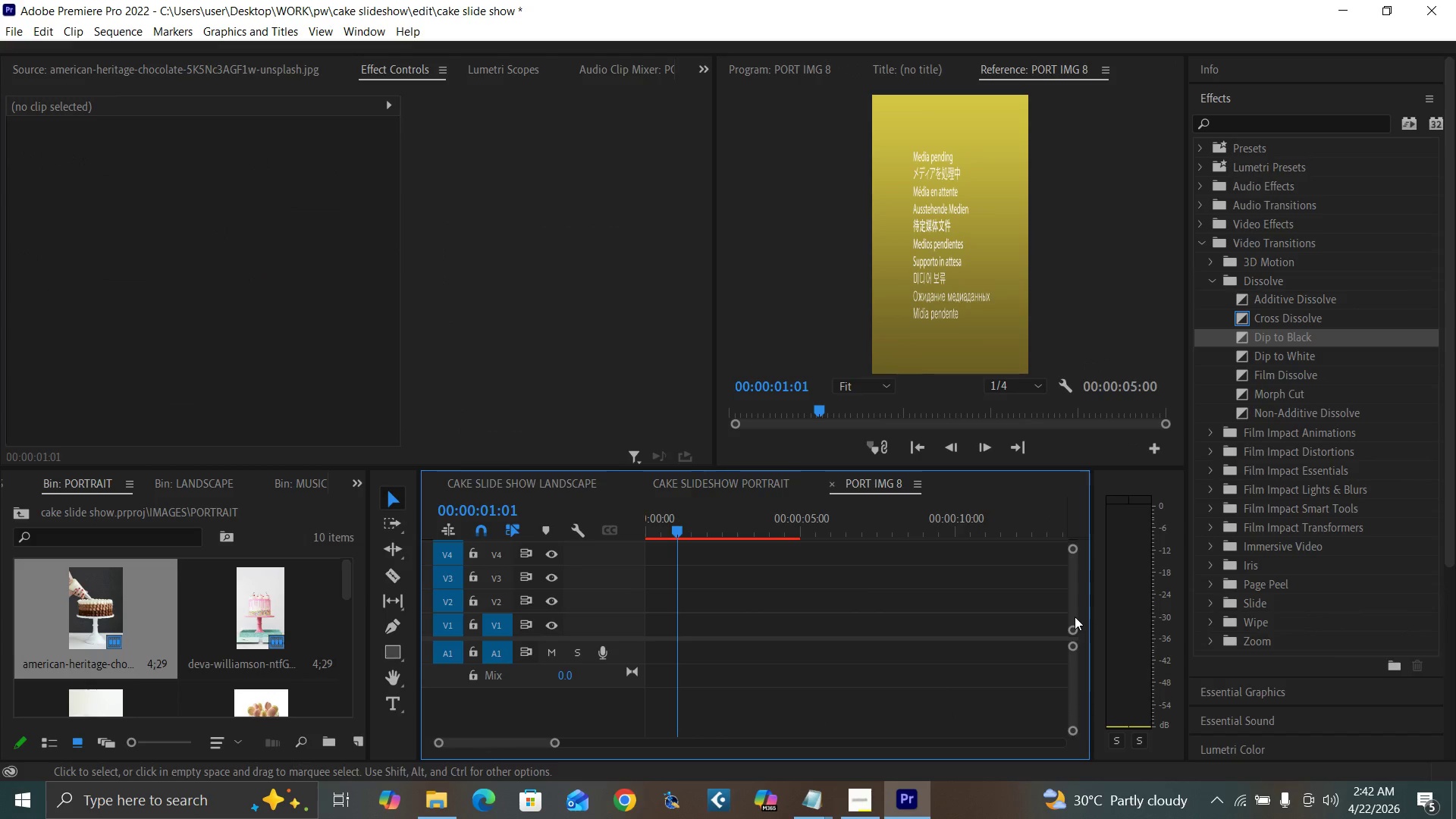 
left_click_drag(start_coordinate=[1073, 607], to_coordinate=[1063, 569])
 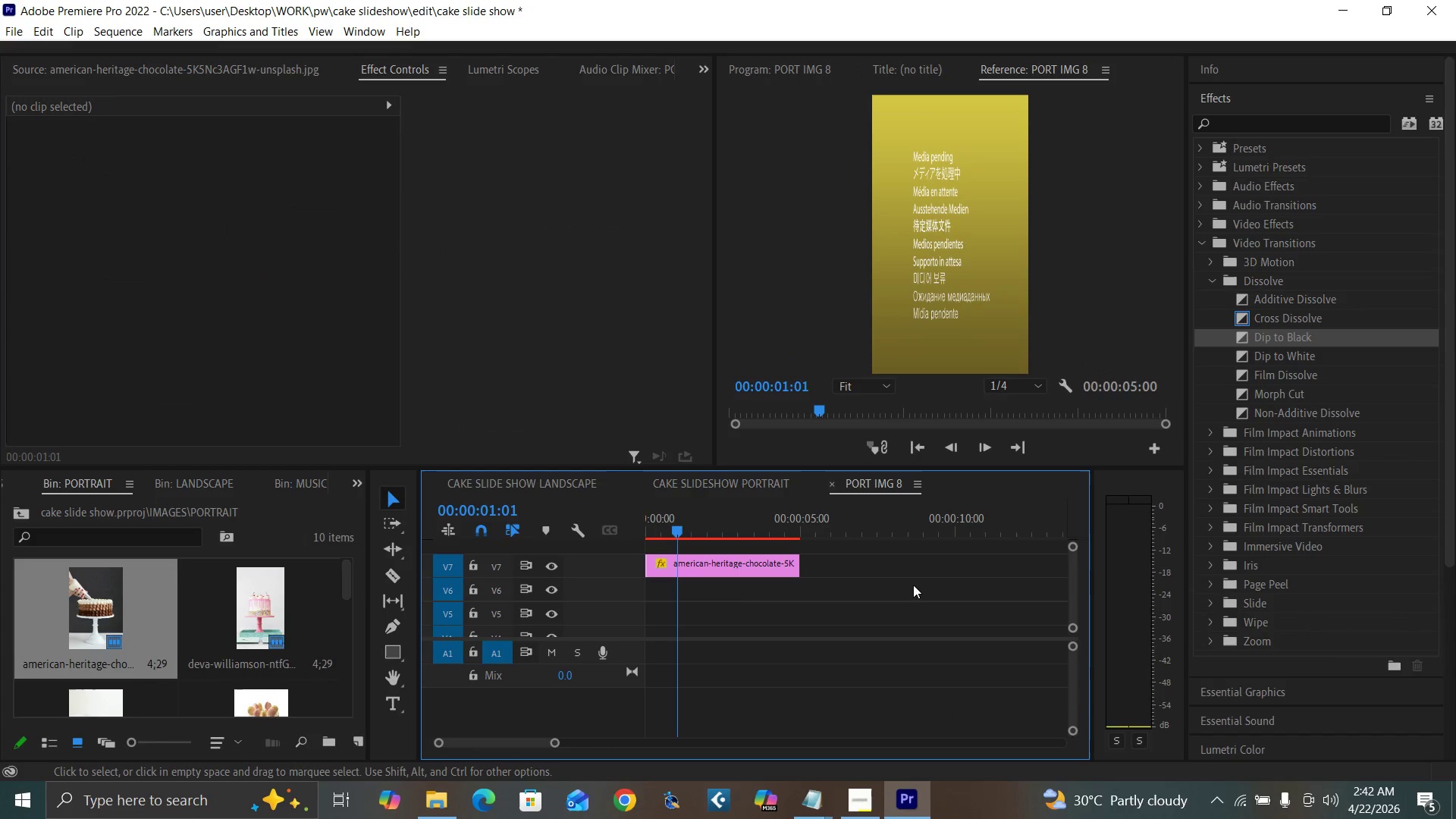 
left_click([900, 590])
 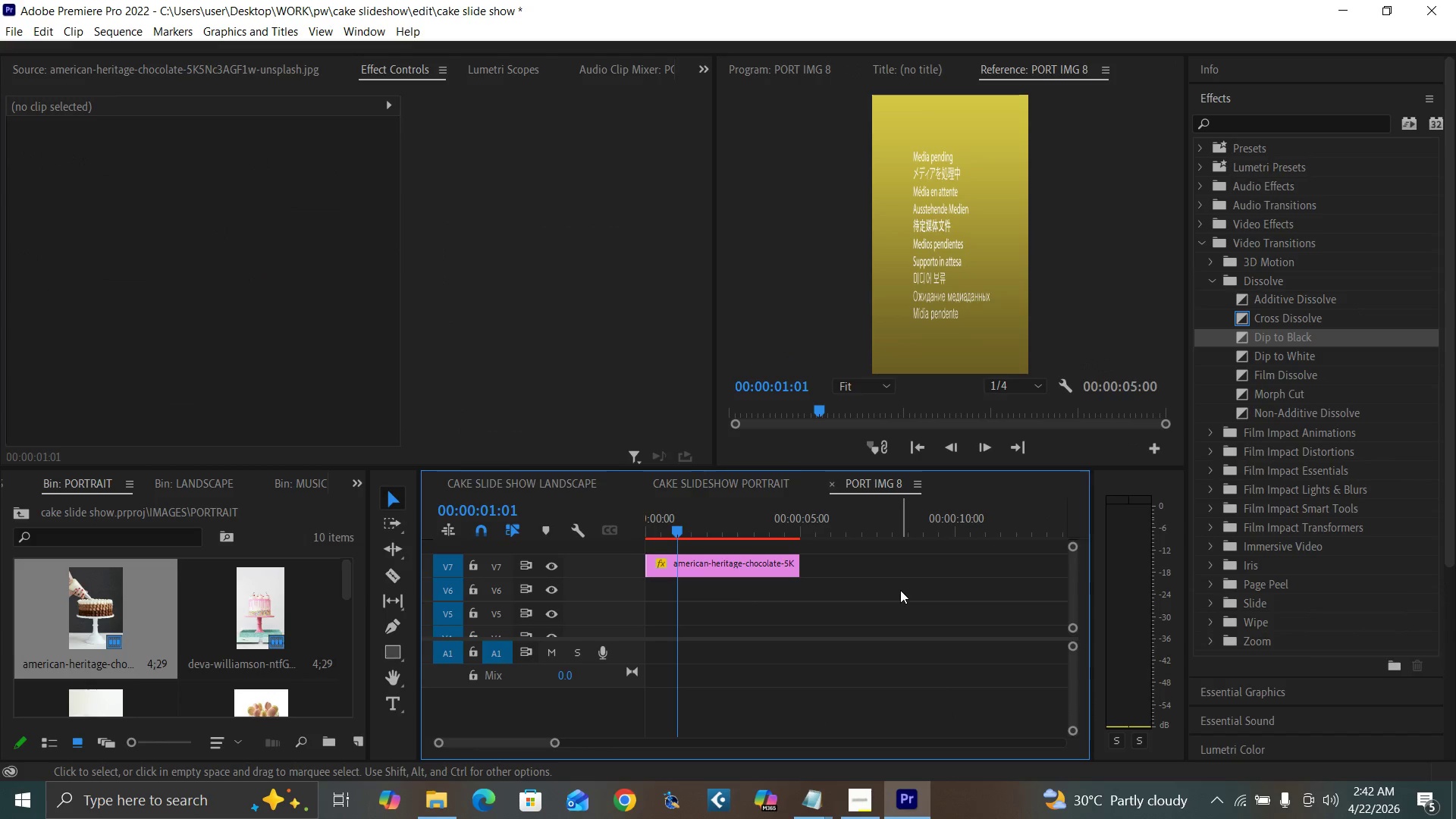 
key(Enter)
 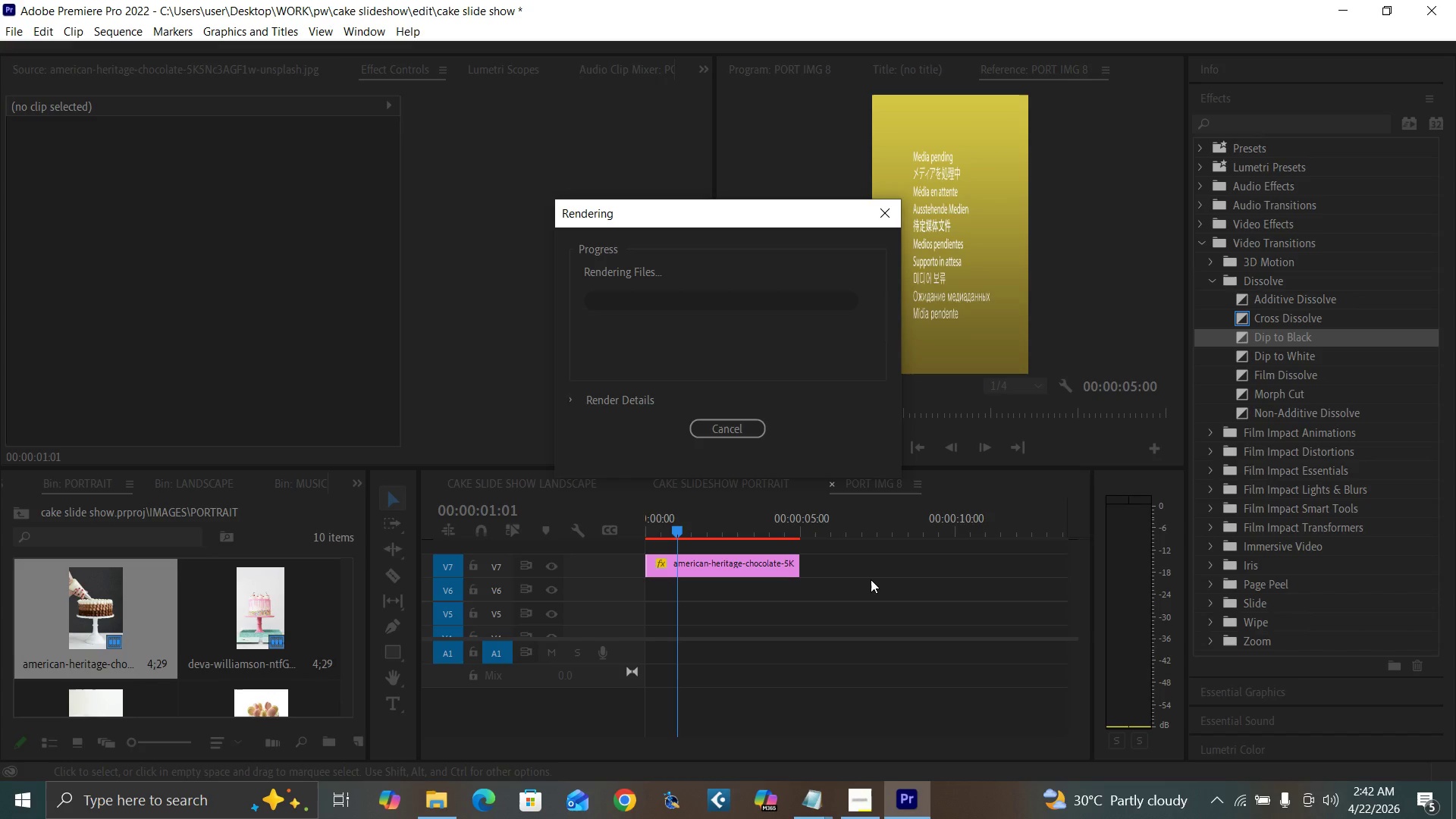 
wait(6.14)
 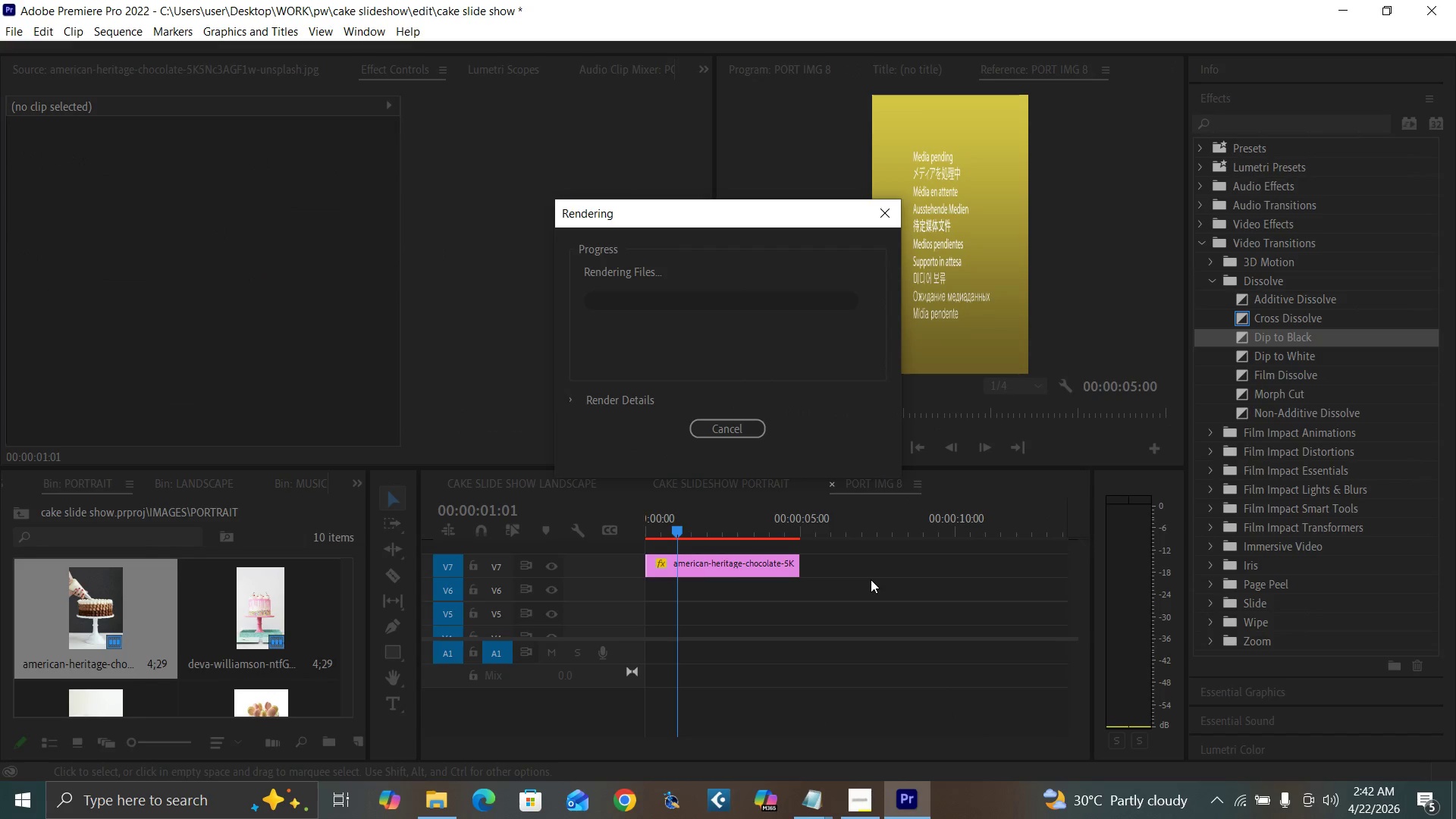 
left_click([896, 601])
 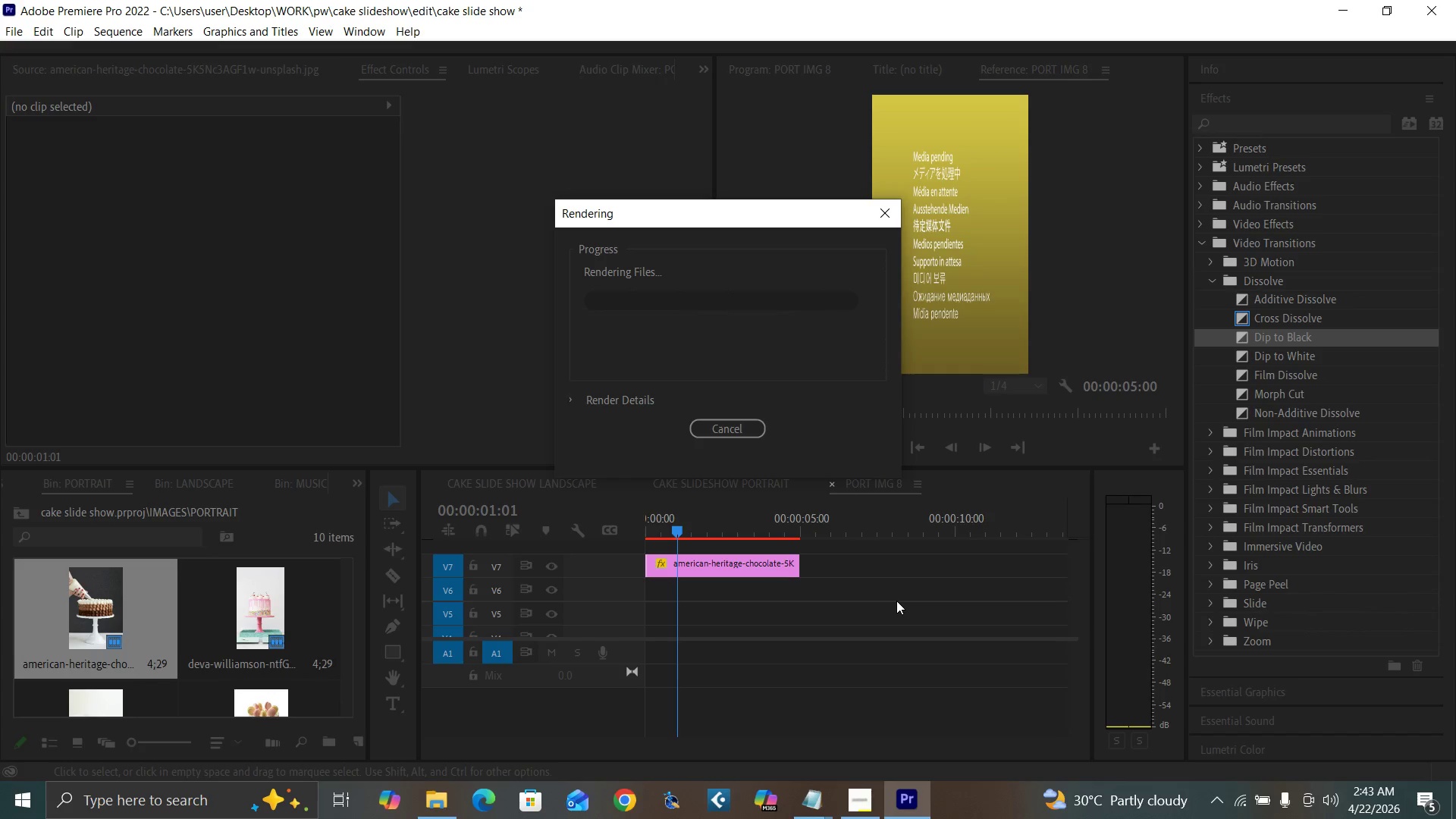 
wait(7.41)
 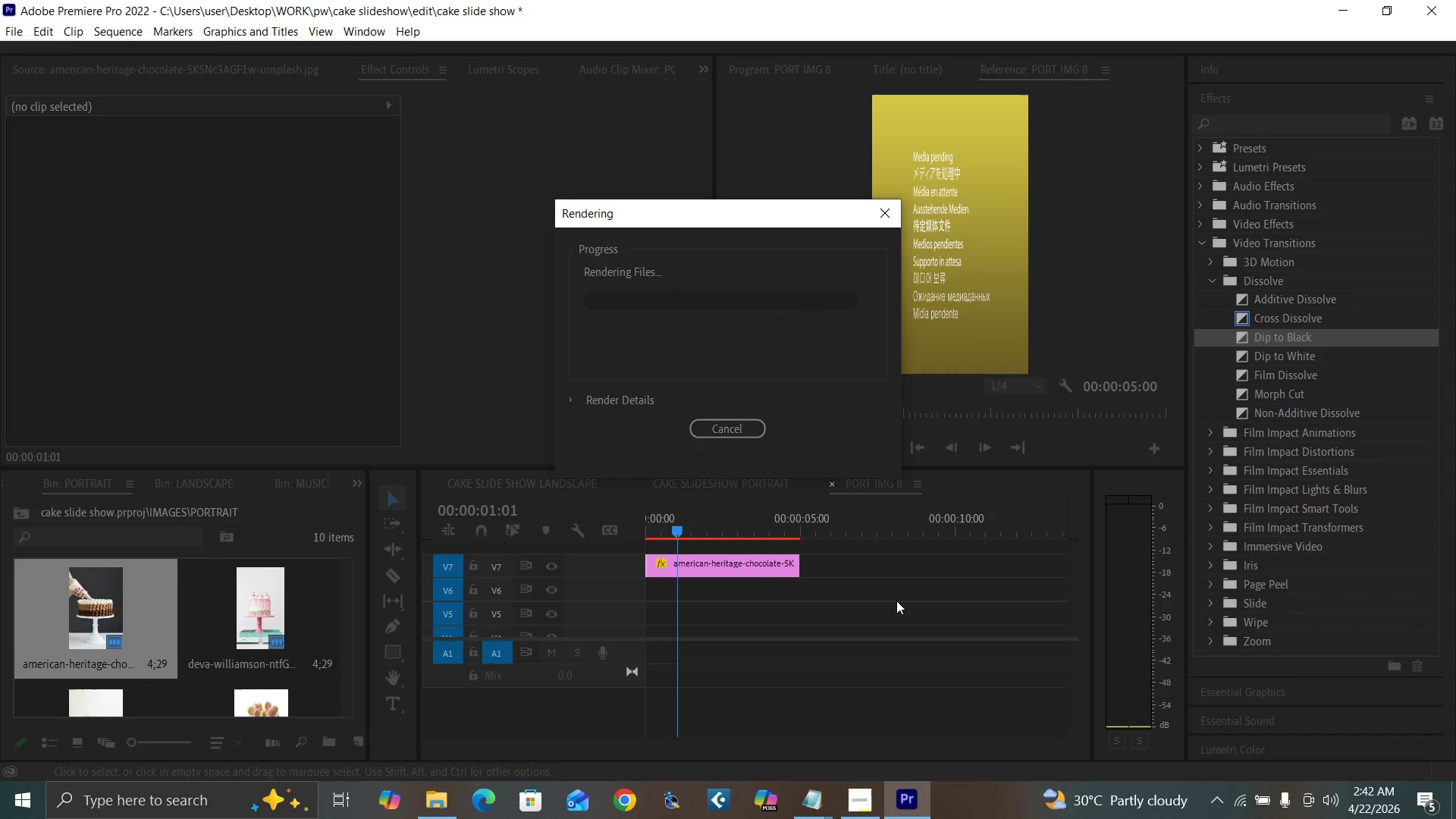 
mouse_move([1216, 789])
 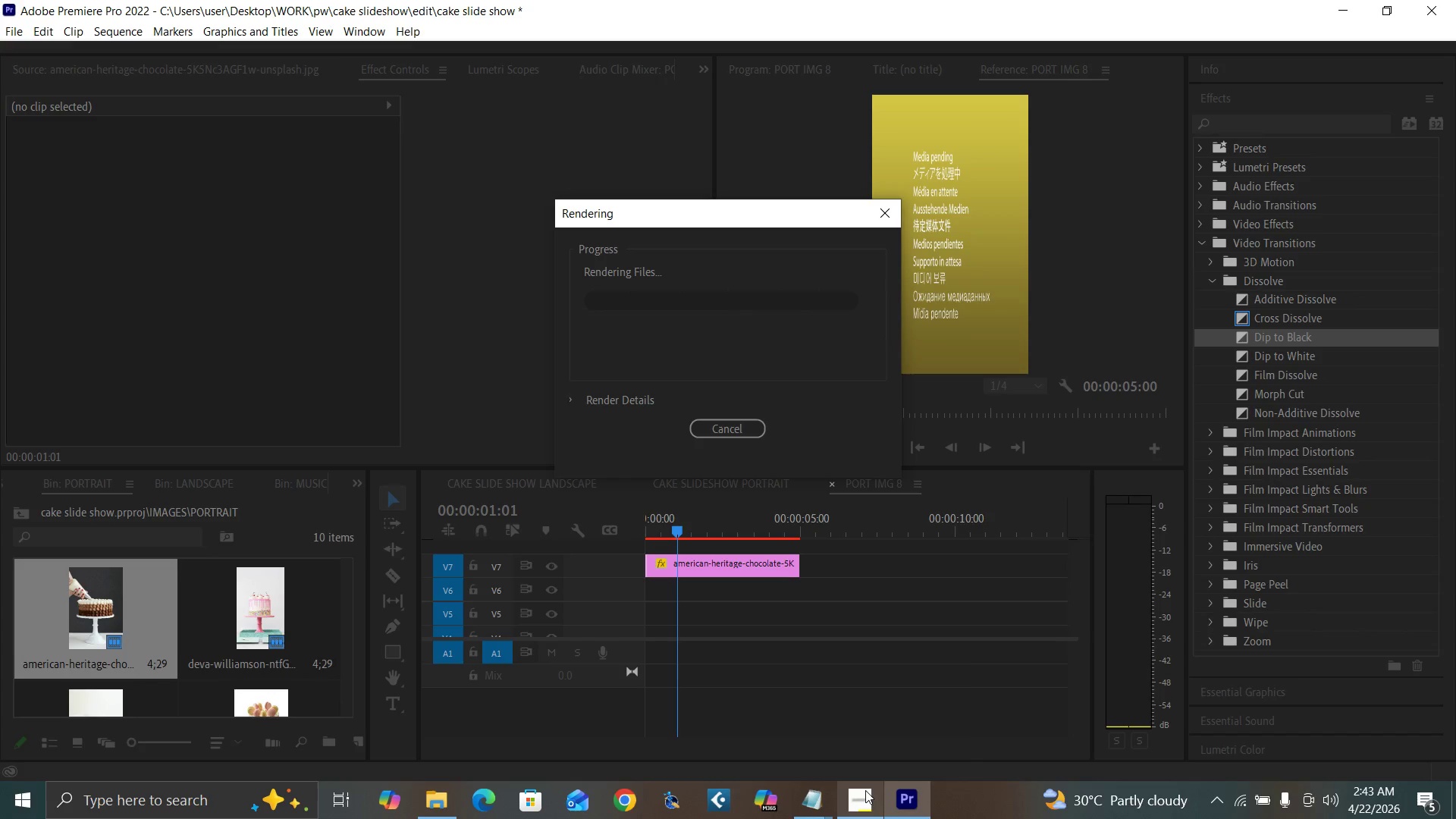 
mouse_move([883, 764])
 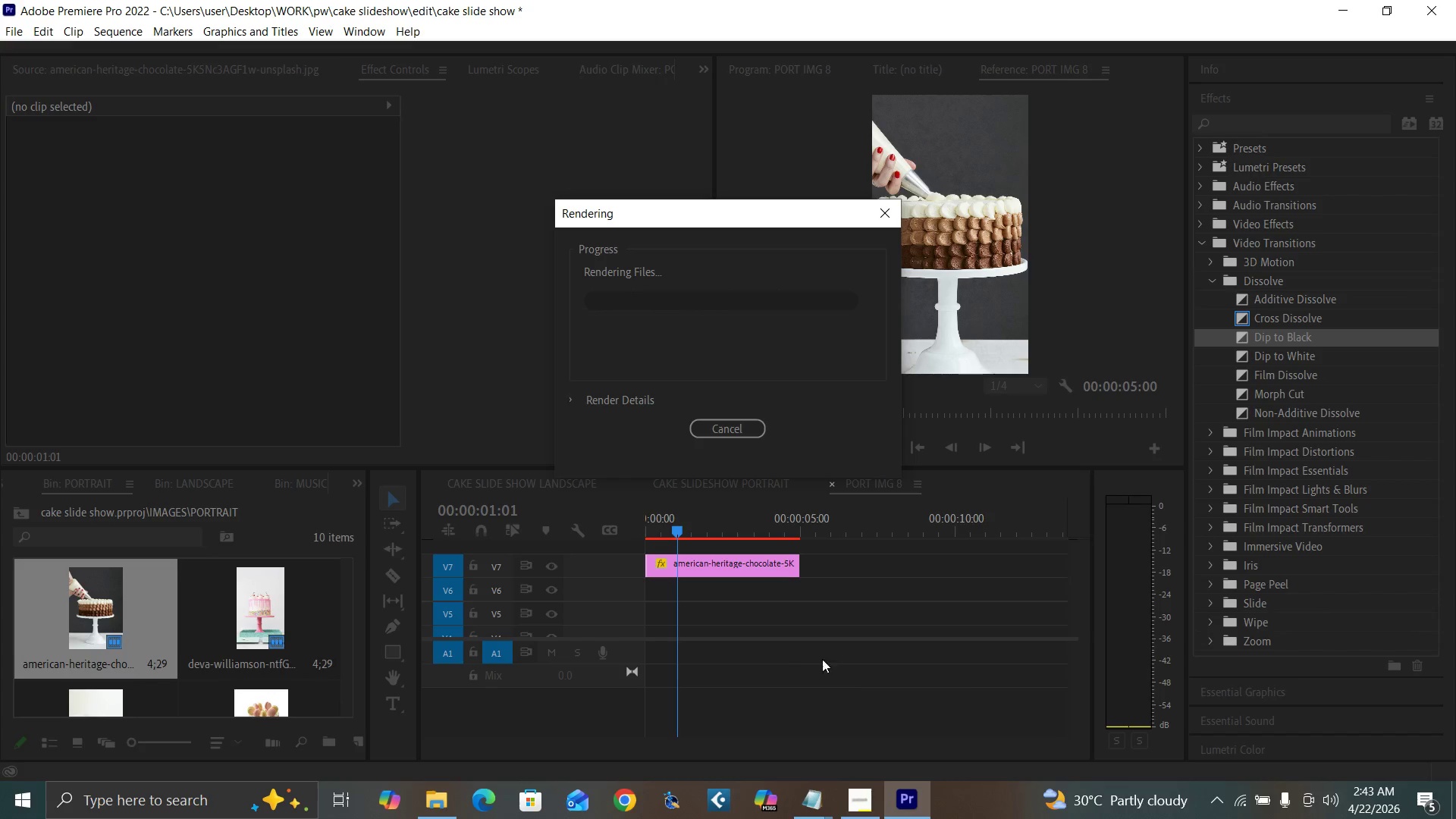 
left_click([794, 640])
 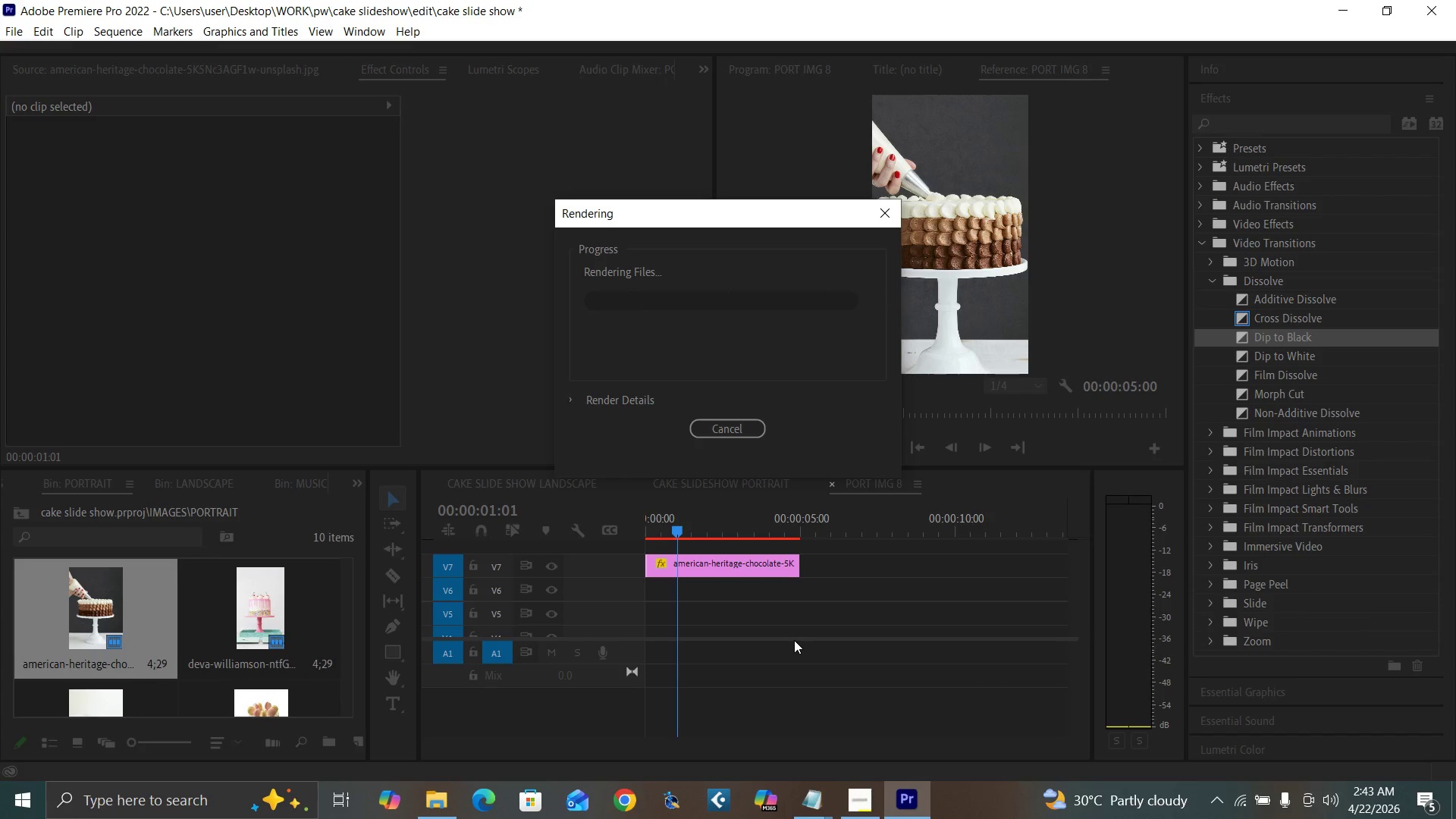 
wait(8.08)
 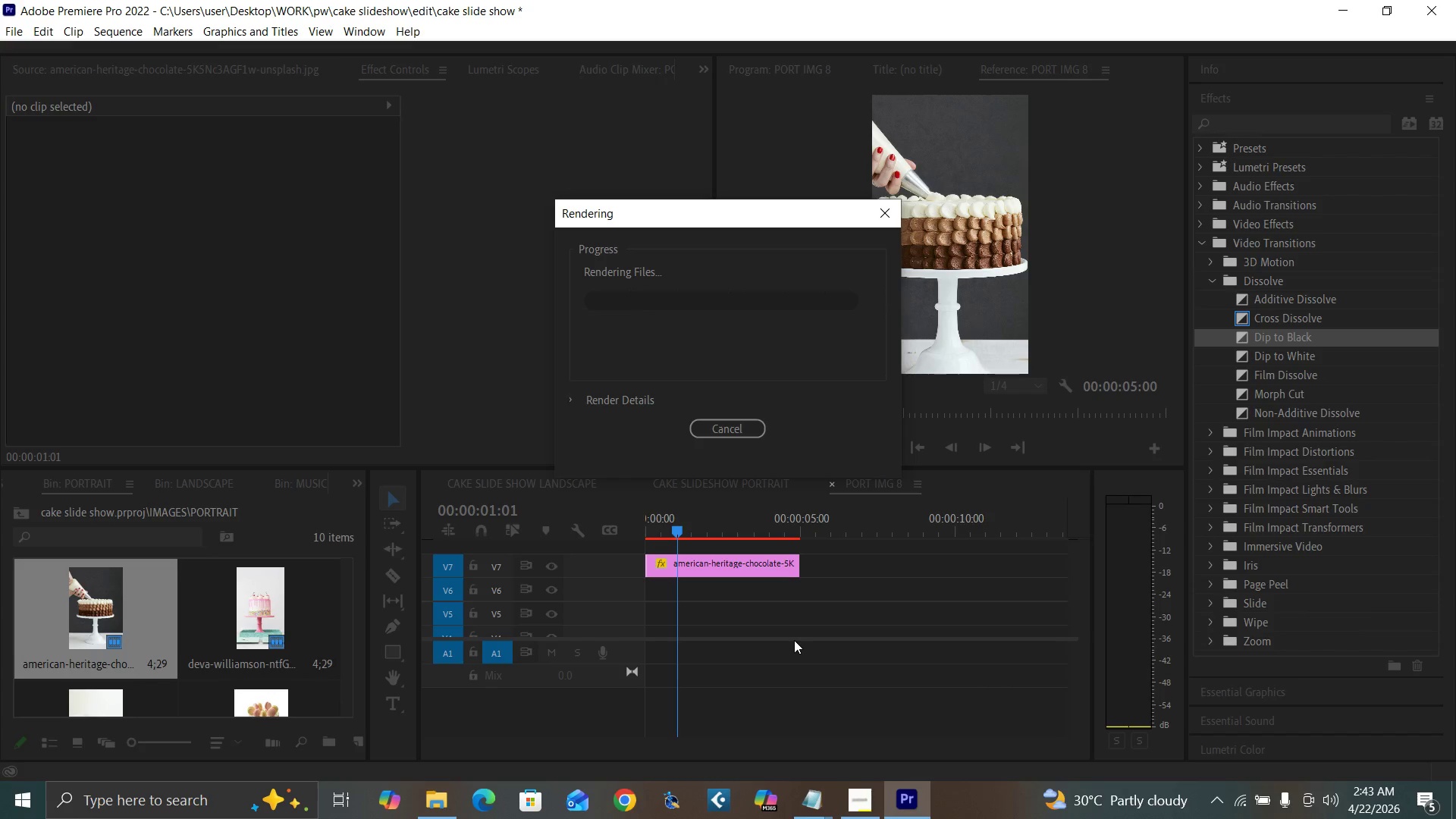 
left_click([830, 485])
 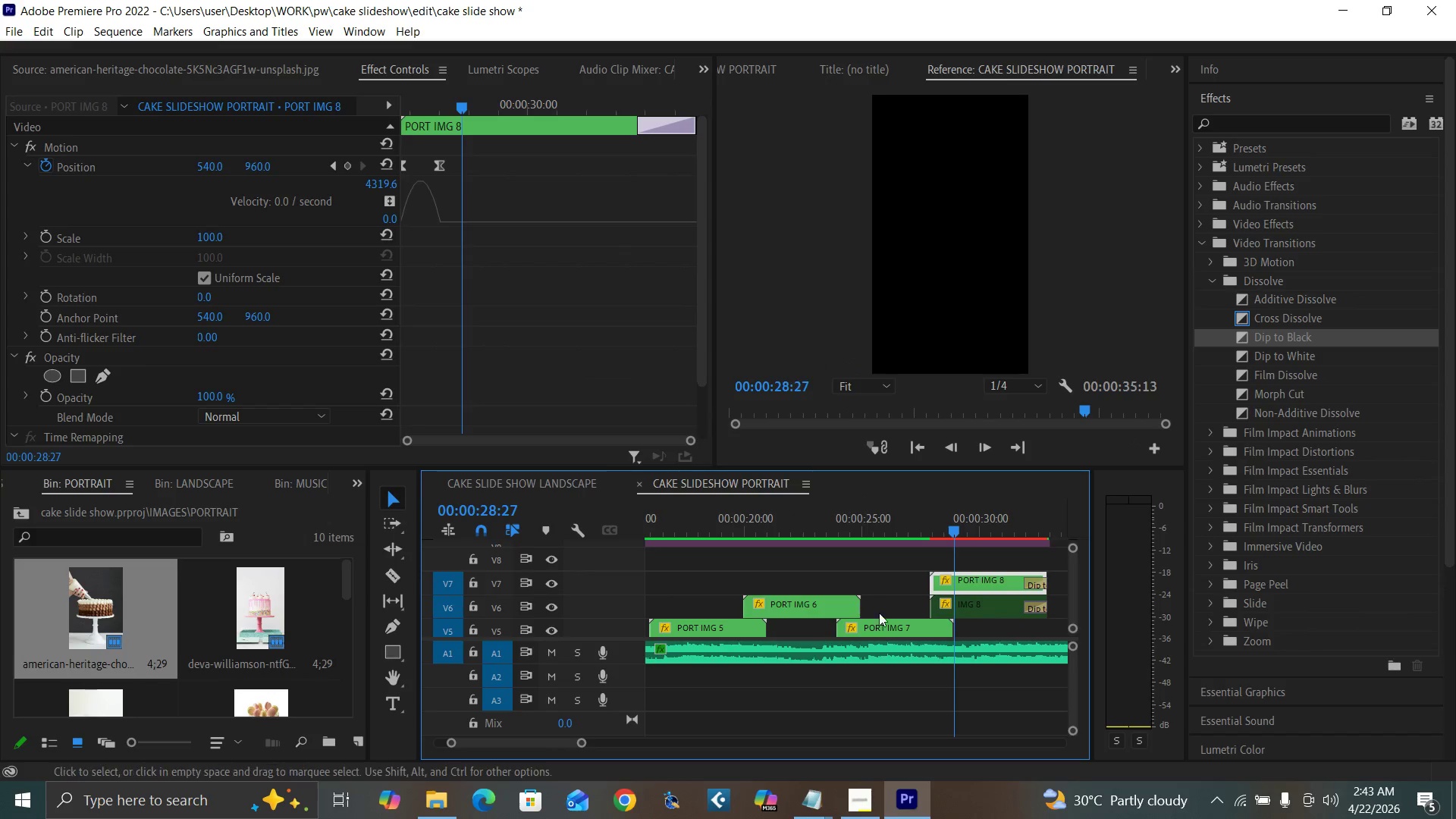 
left_click([897, 623])
 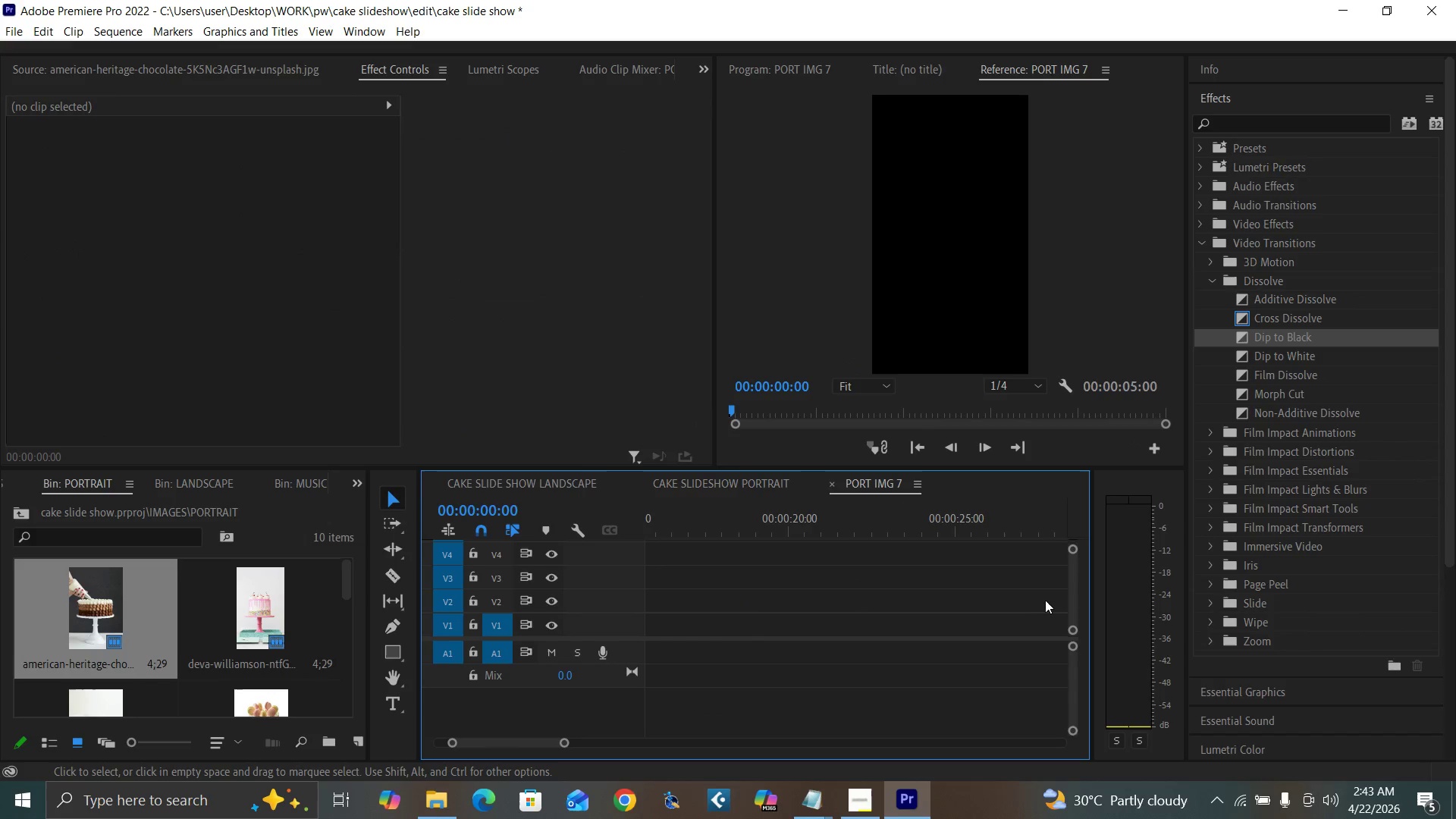 
left_click_drag(start_coordinate=[1072, 610], to_coordinate=[1059, 557])
 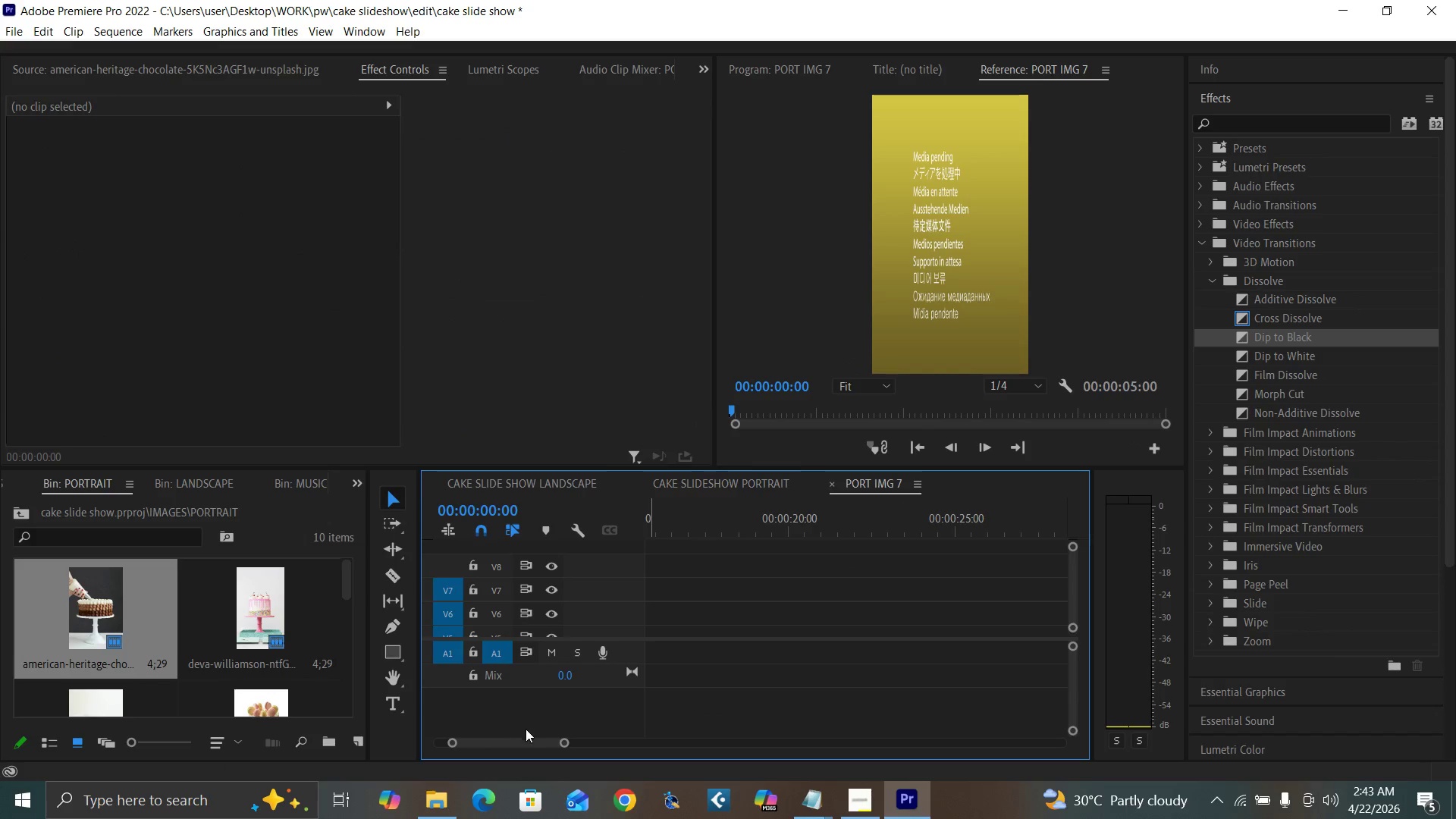 
left_click_drag(start_coordinate=[529, 742], to_coordinate=[456, 743])
 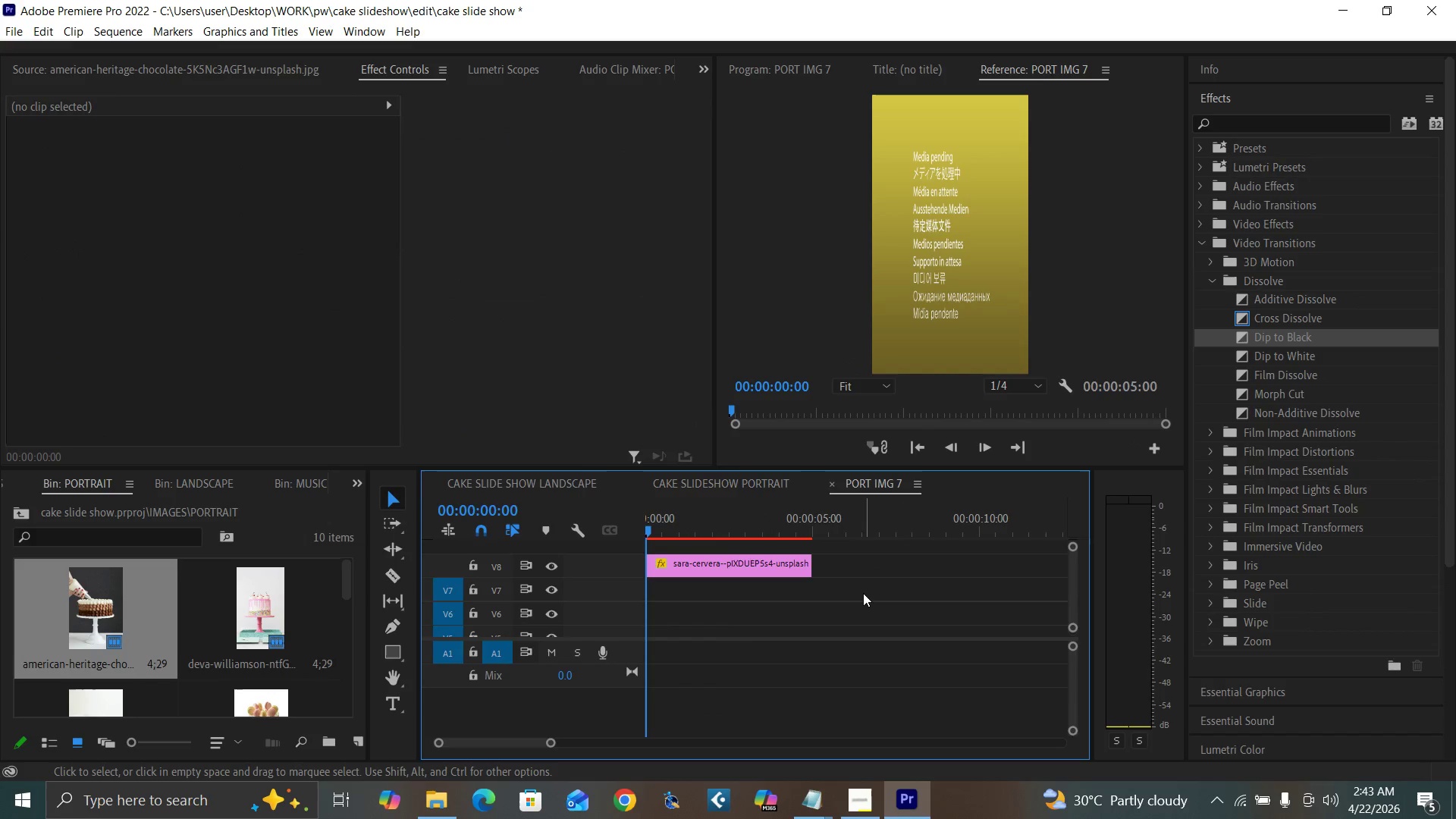 
left_click([863, 593])
 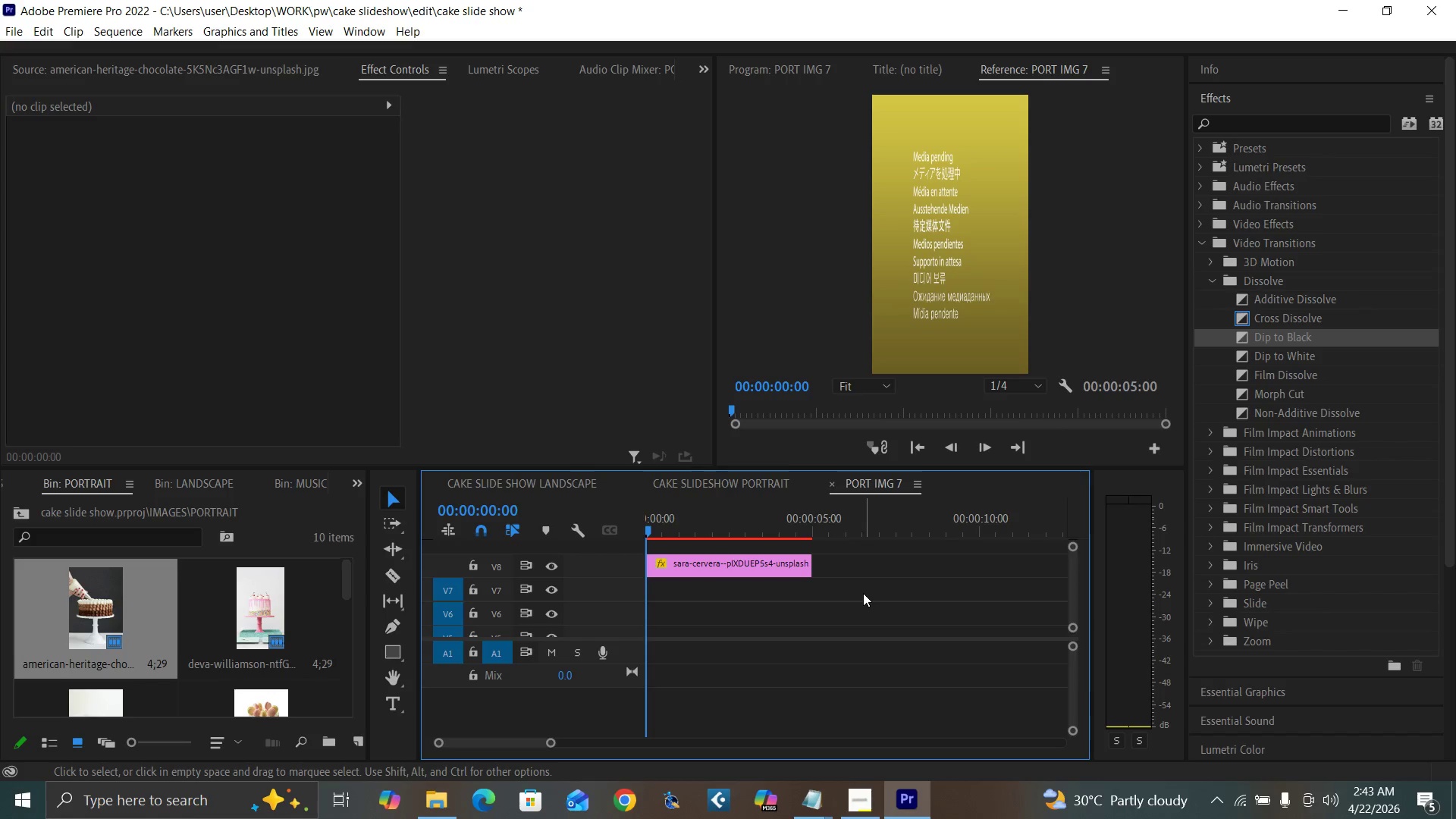 
key(Enter)
 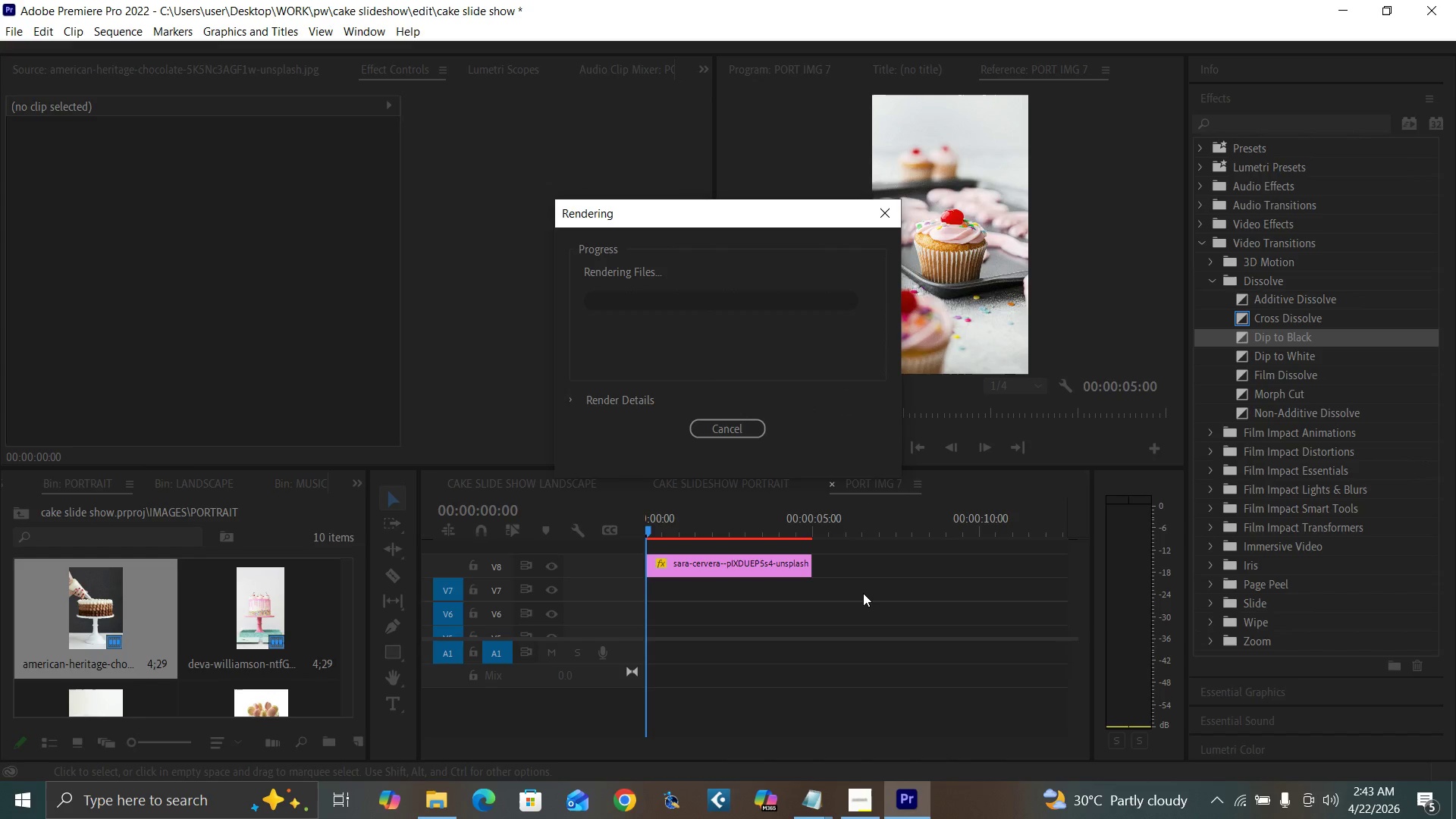 
wait(8.56)
 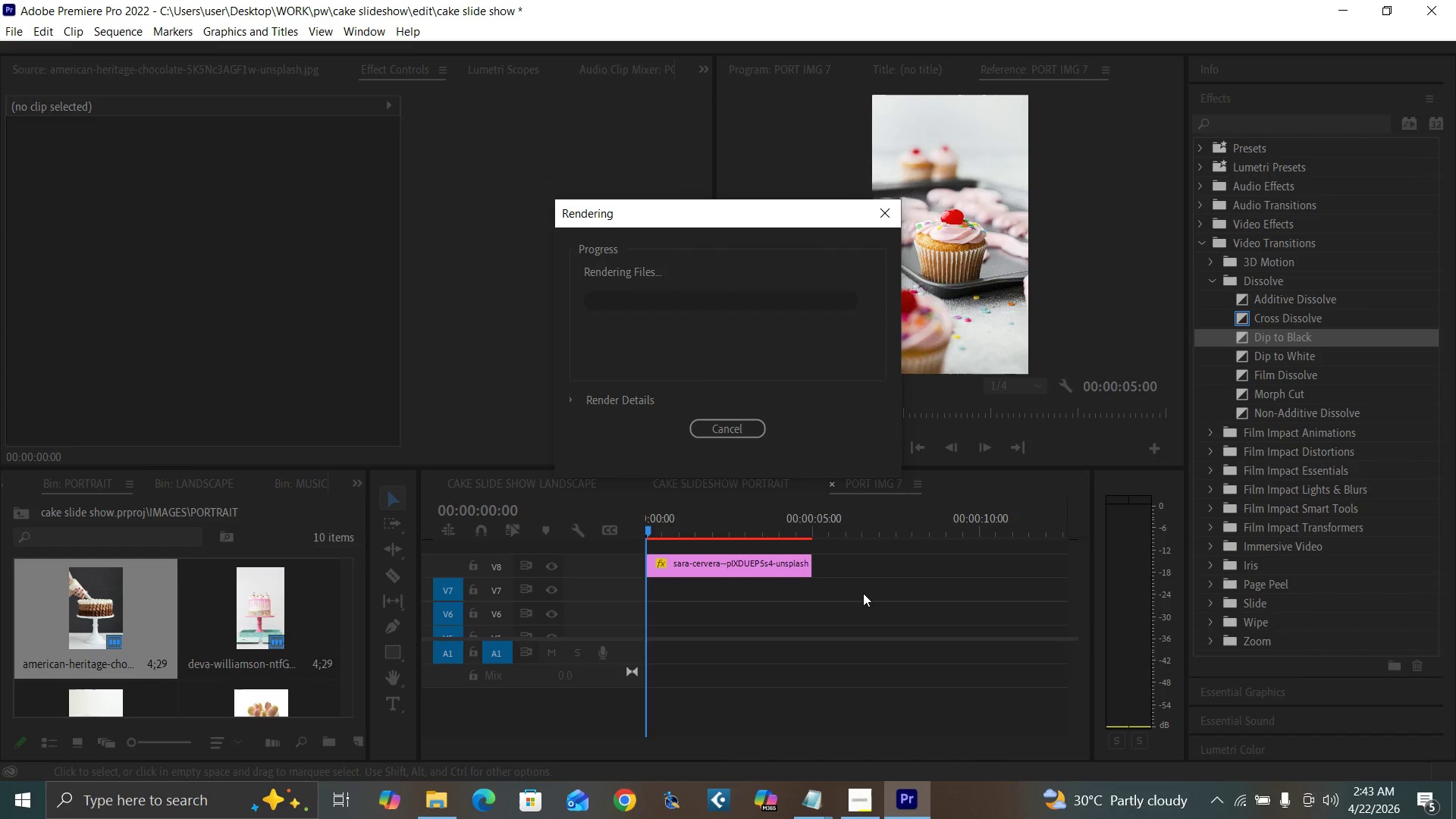 
left_click([830, 485])
 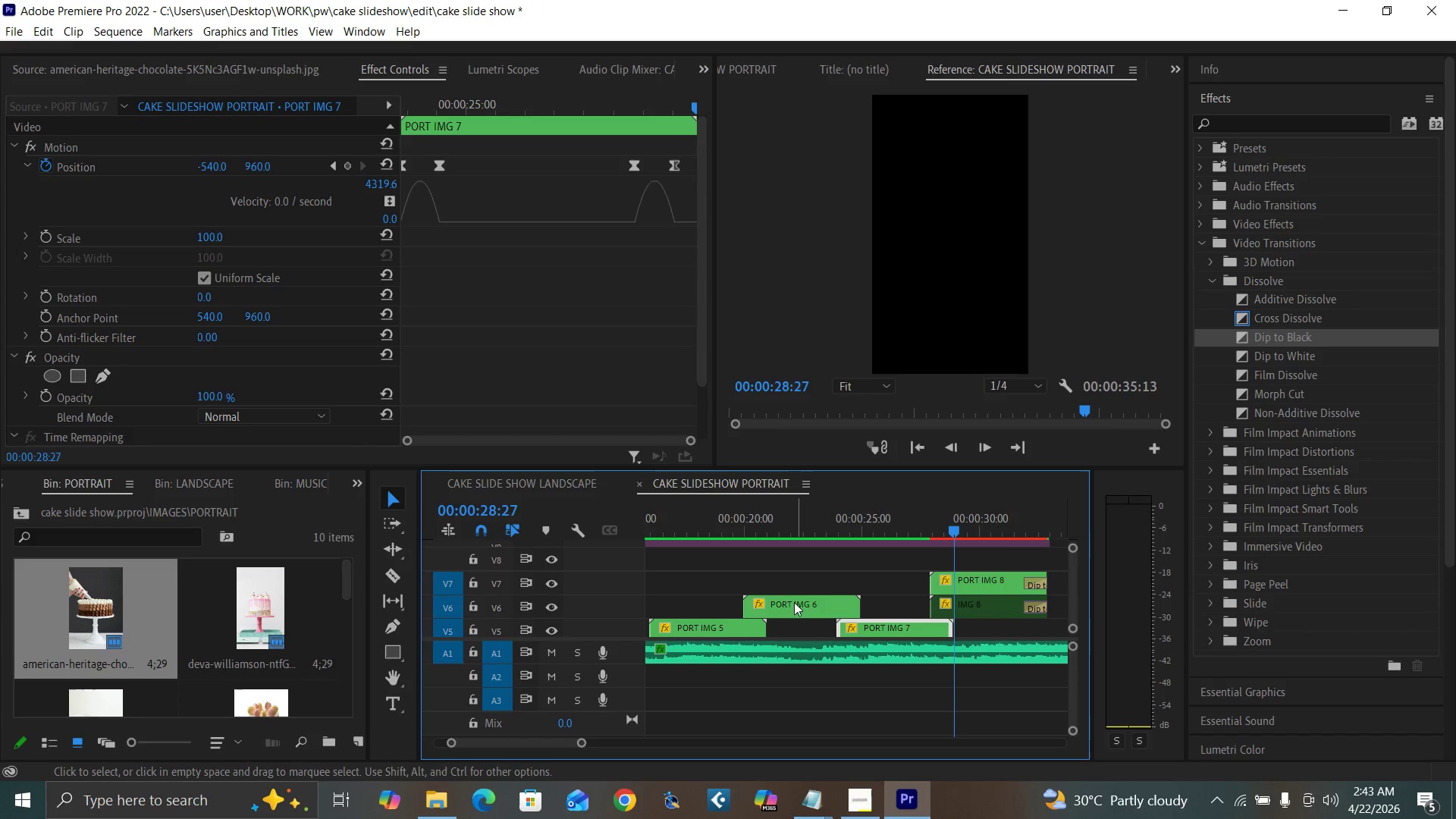 
left_click([783, 529])
 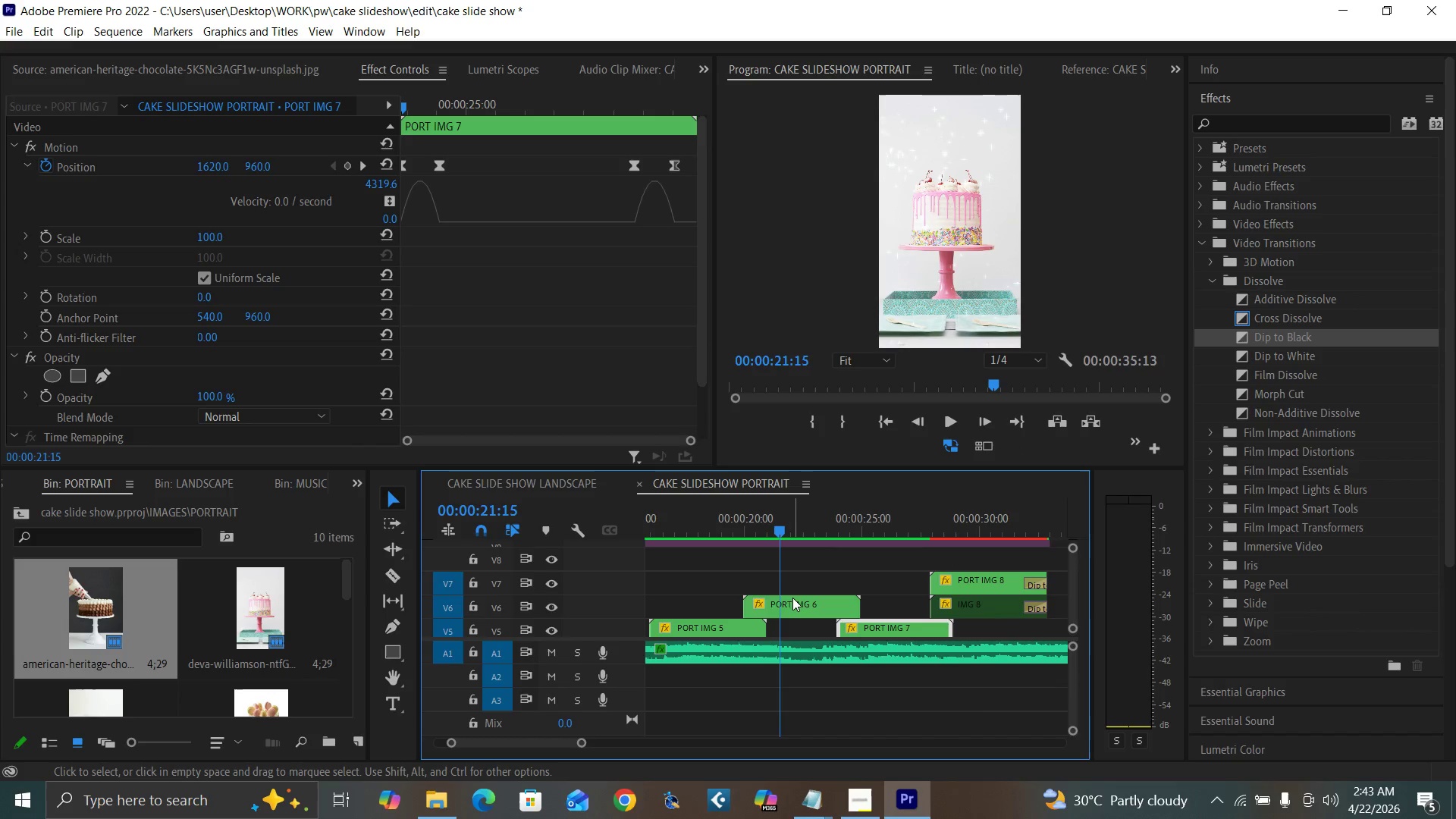 
double_click([792, 598])
 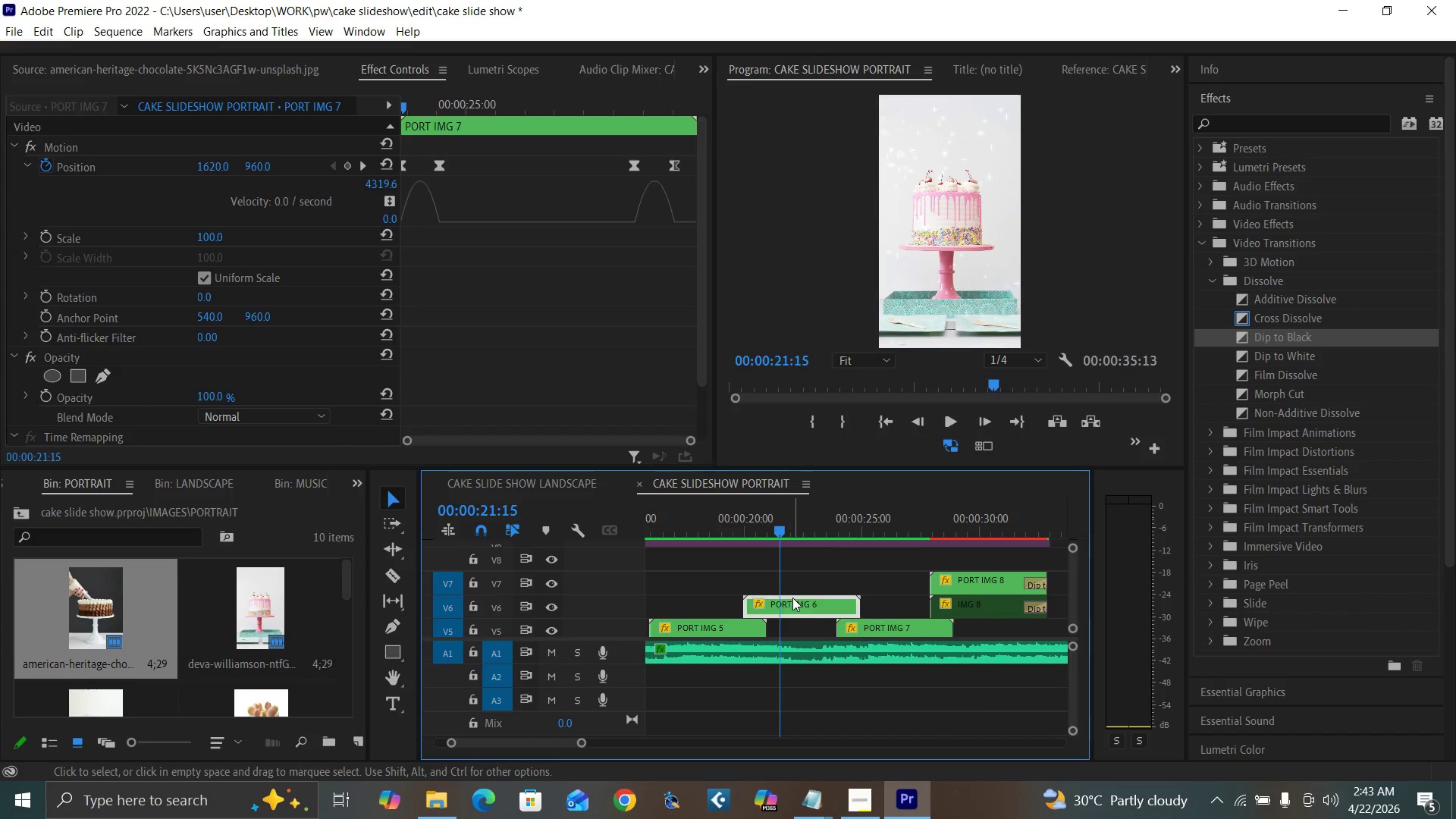 
triple_click([792, 598])
 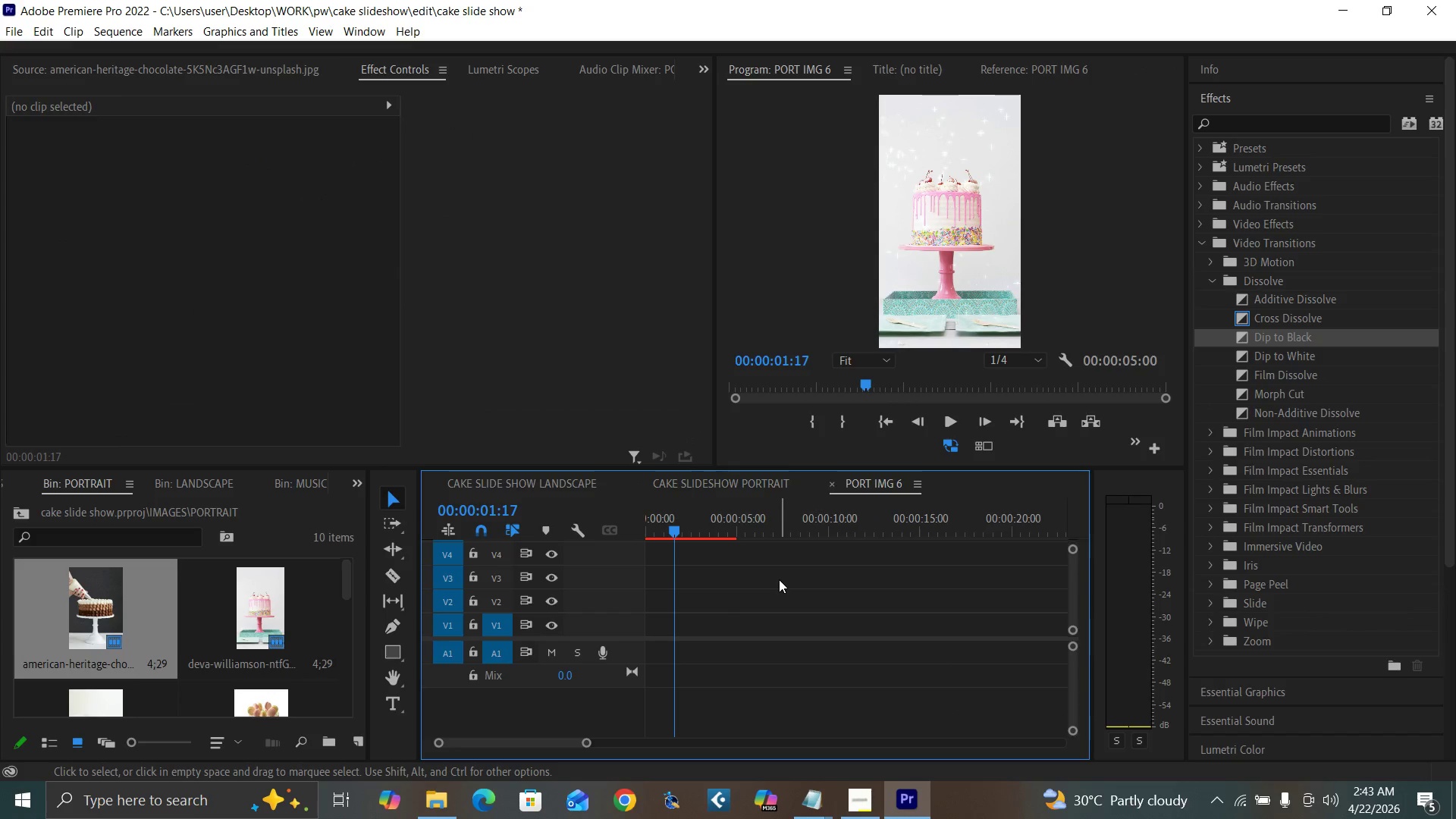 
key(Shift+ShiftRight)
 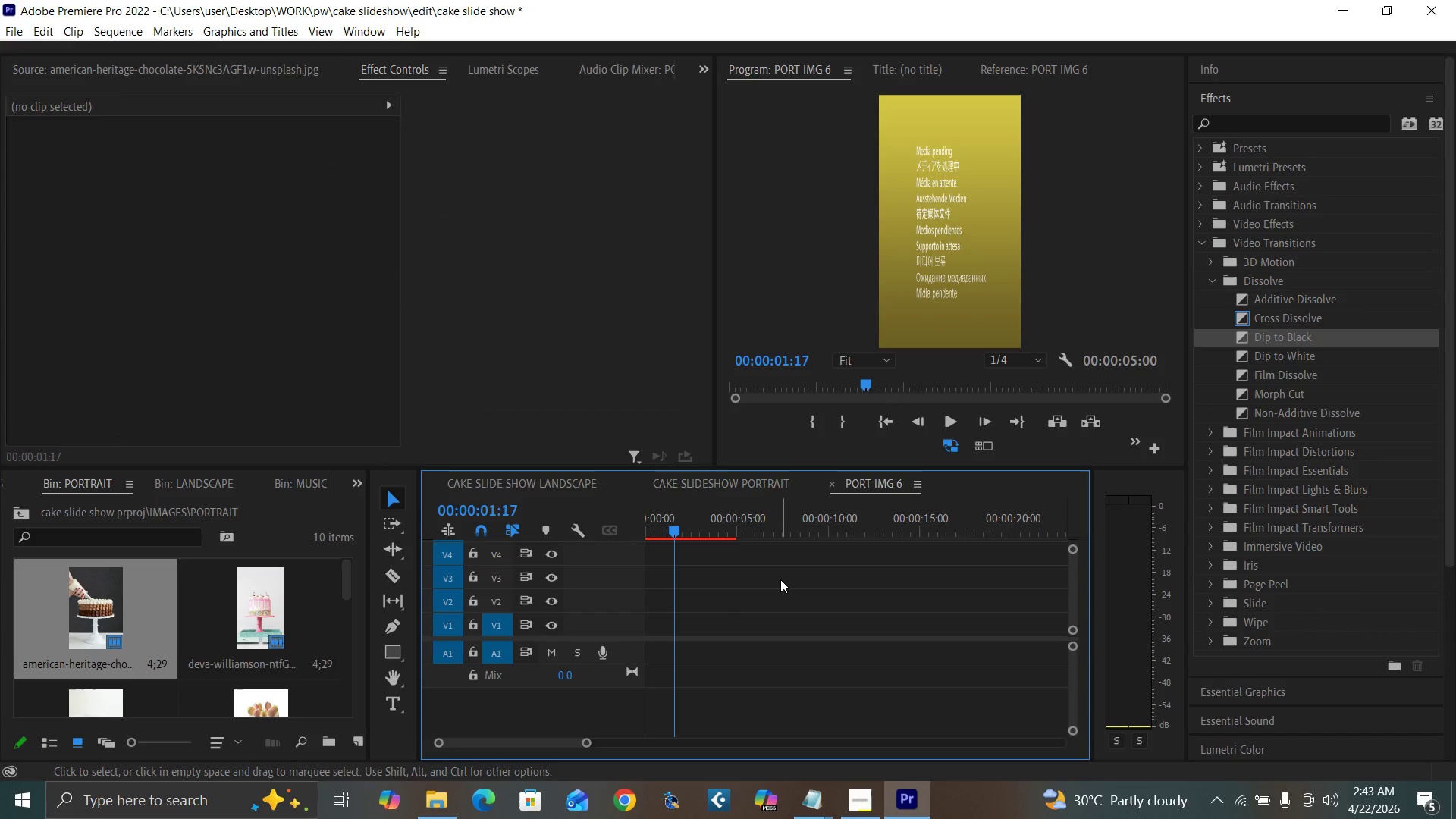 
key(Enter)
 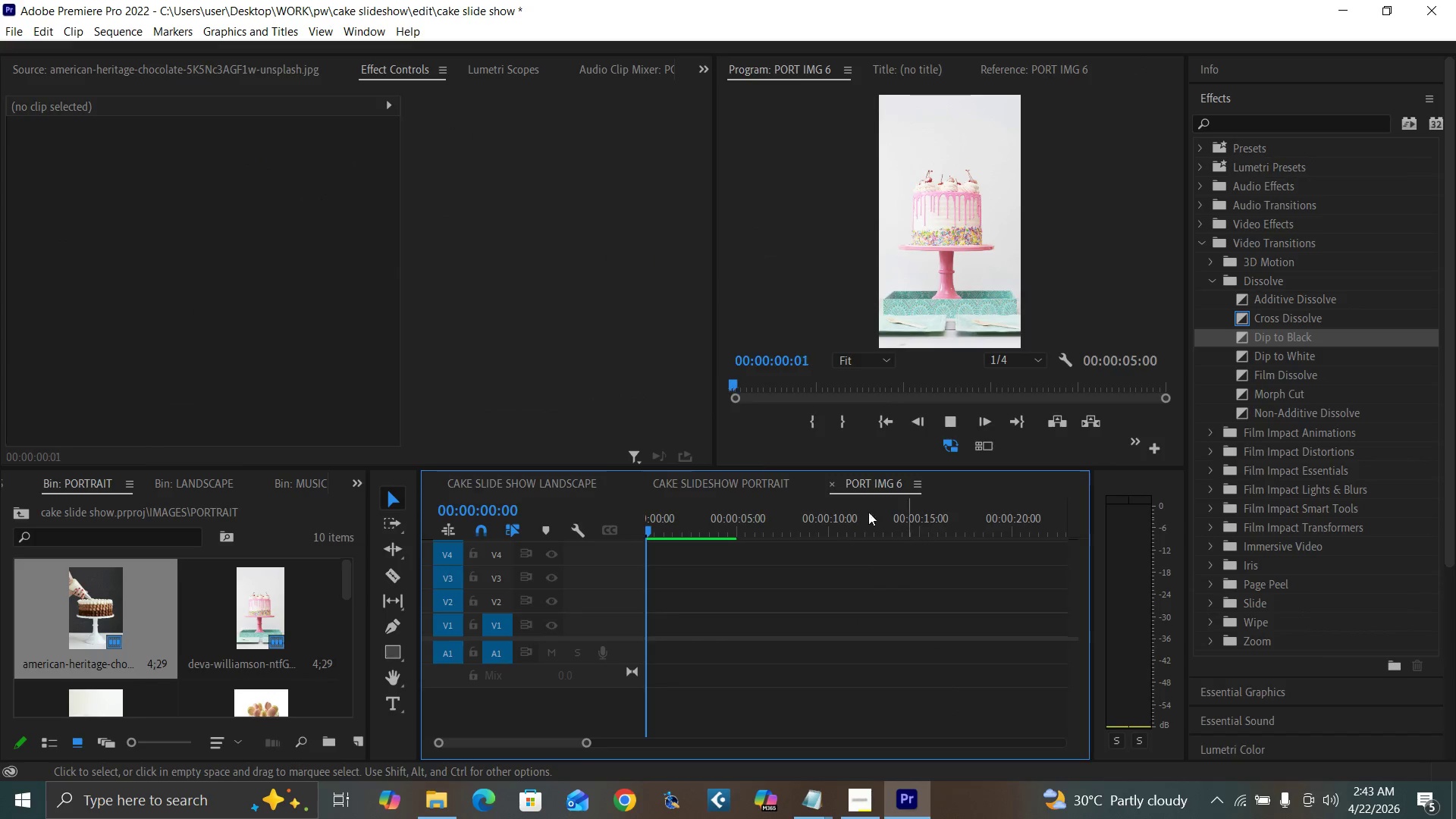 
wait(5.2)
 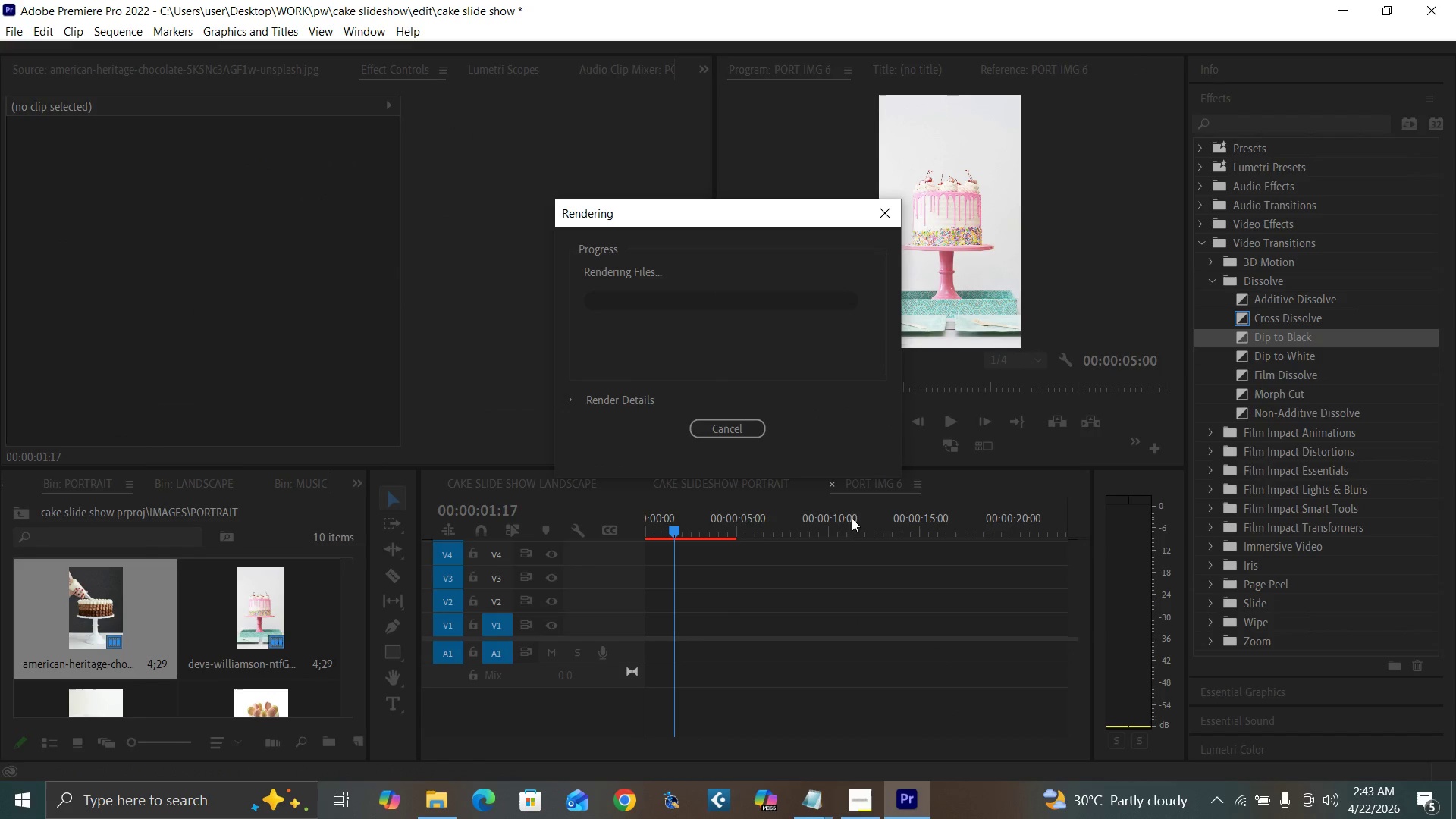 
left_click([830, 482])
 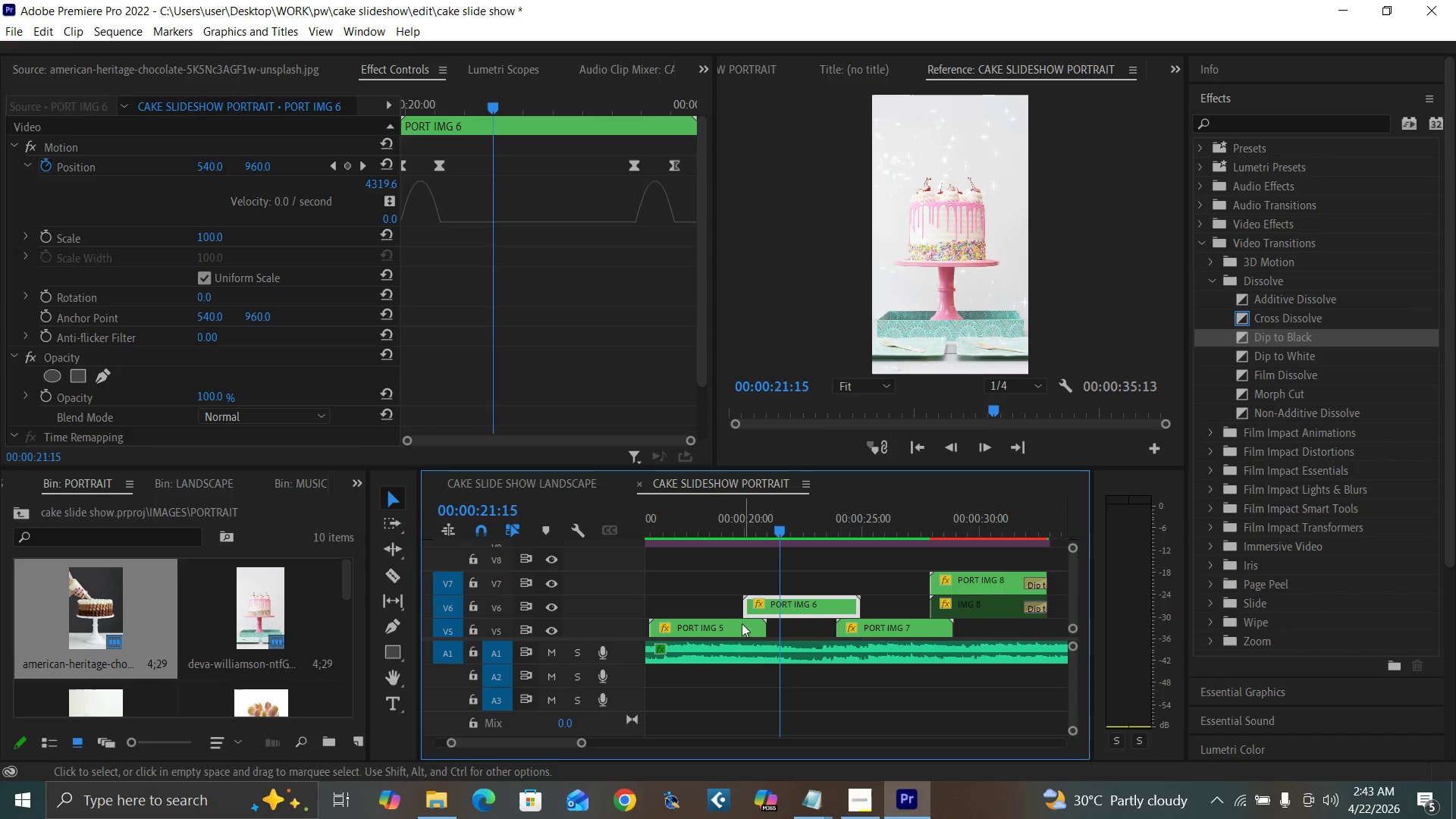 
left_click([687, 518])
 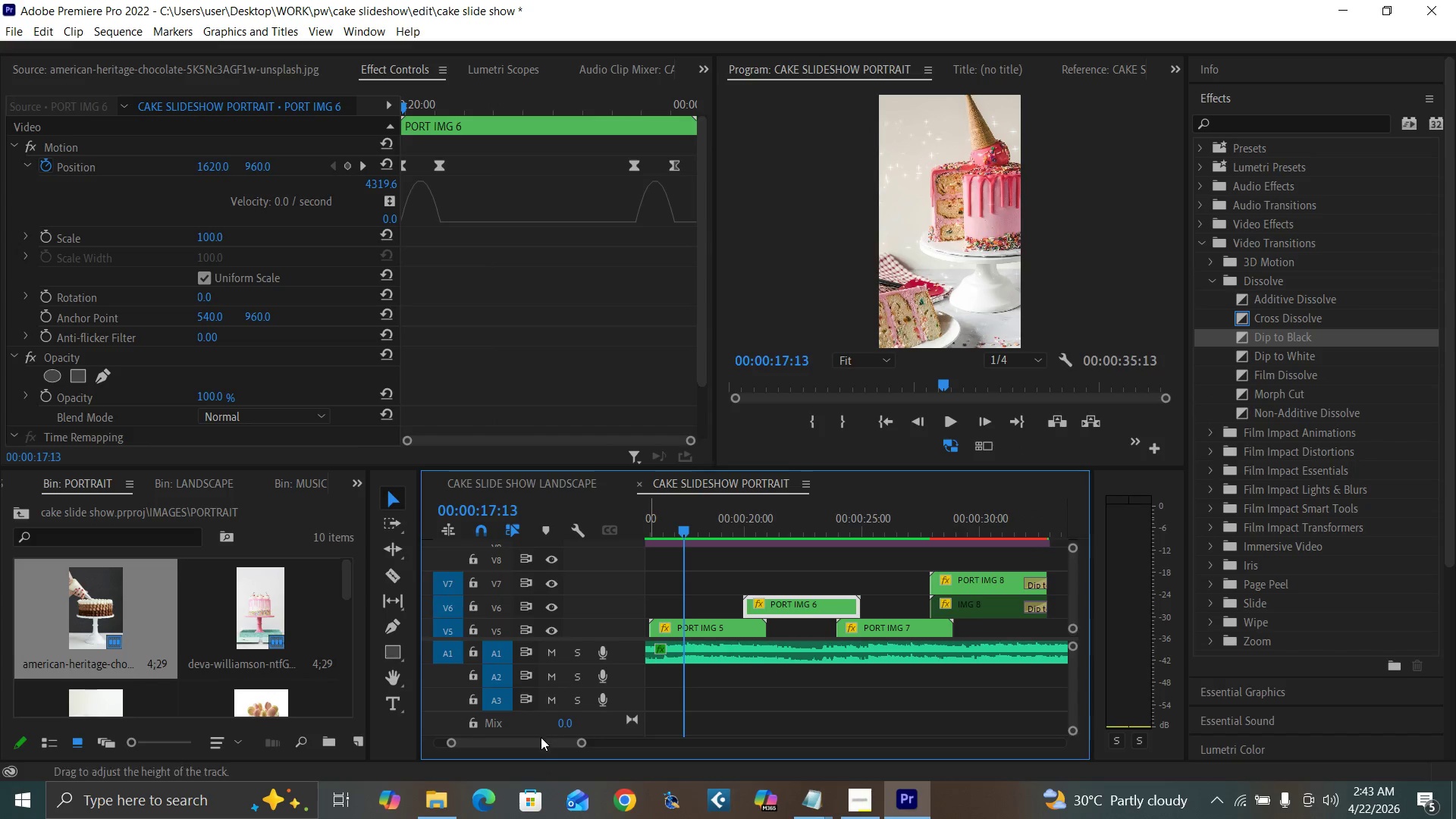 
left_click_drag(start_coordinate=[537, 744], to_coordinate=[530, 744])
 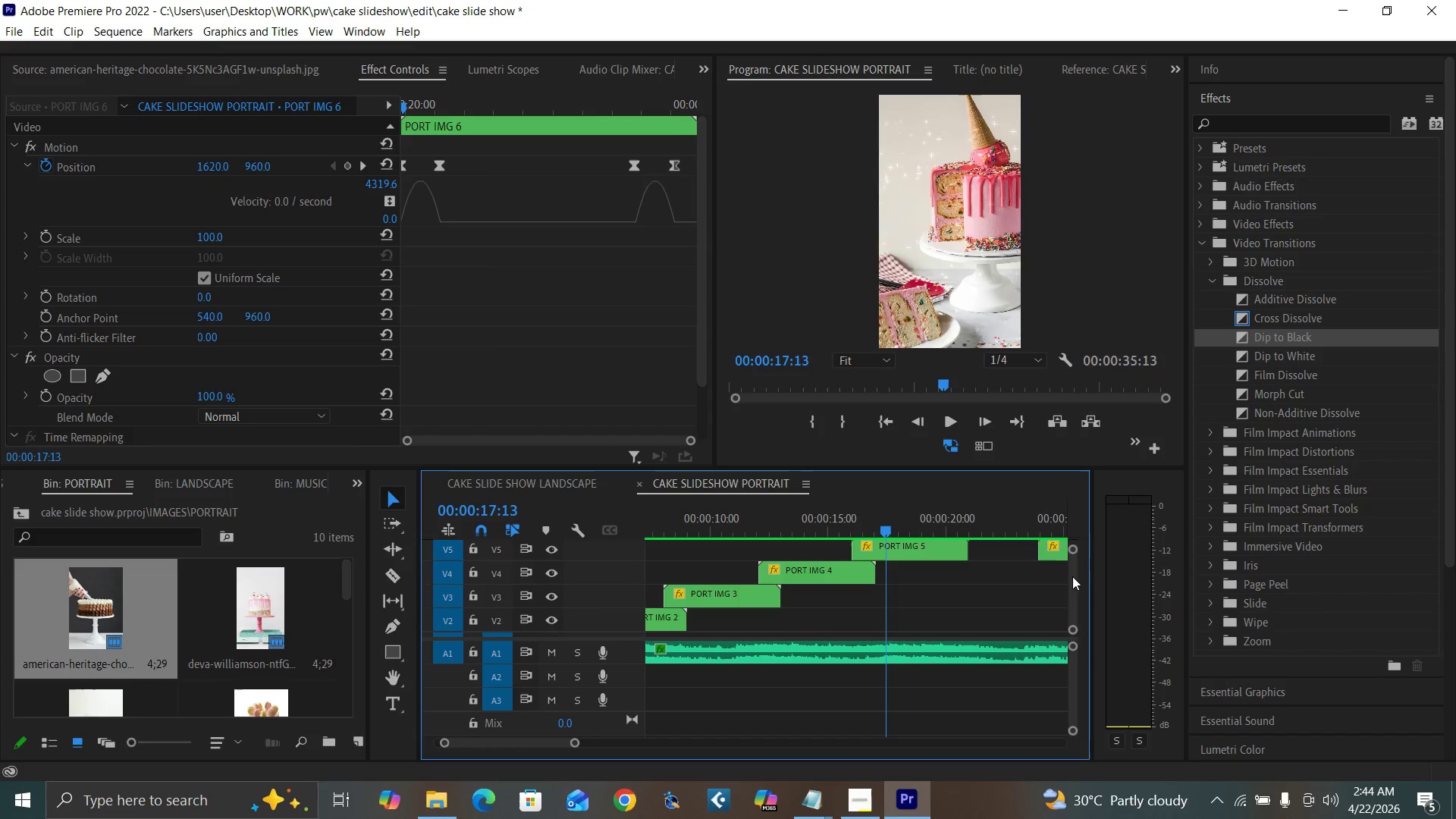 
double_click([915, 548])
 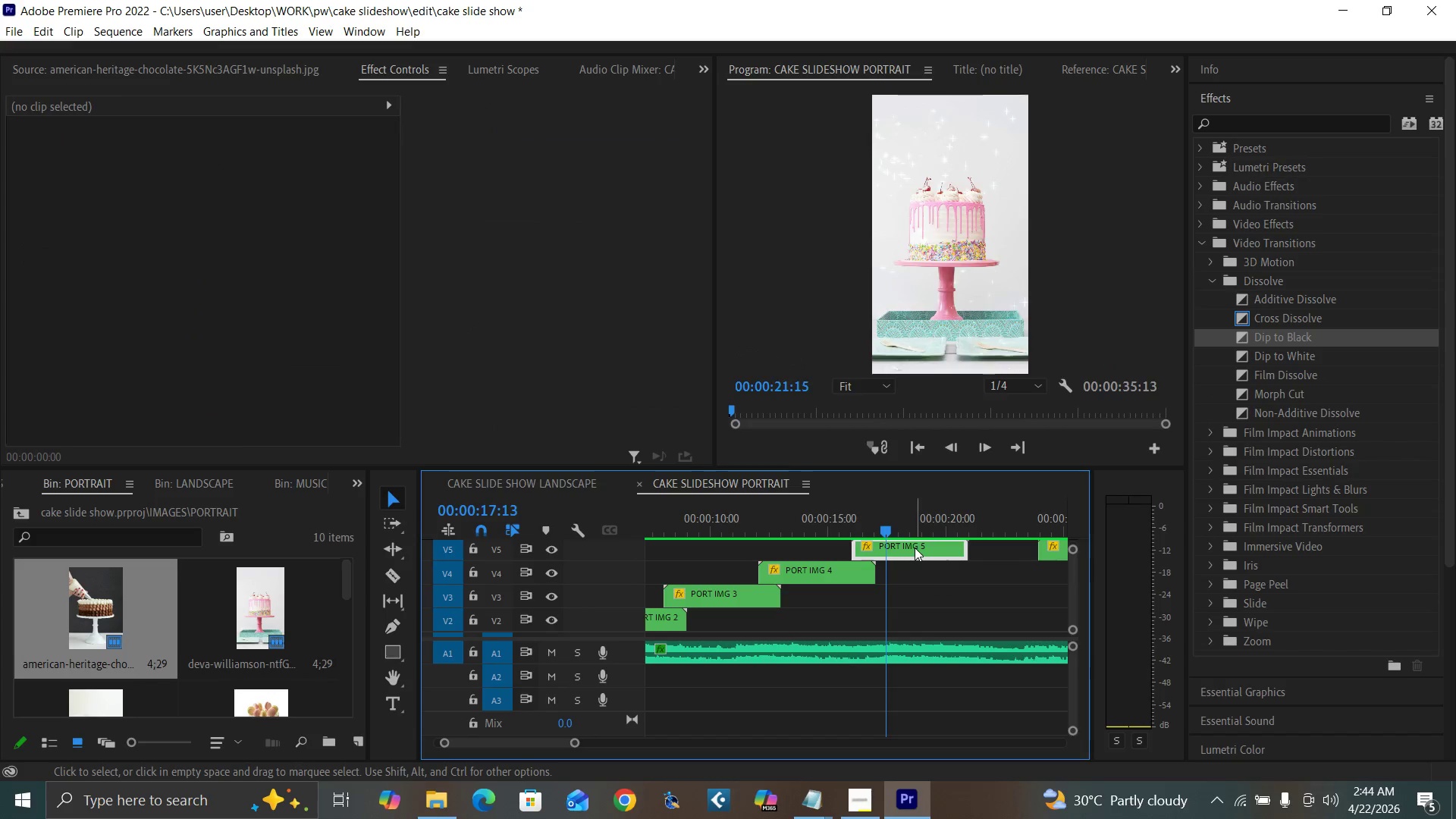 
triple_click([915, 548])
 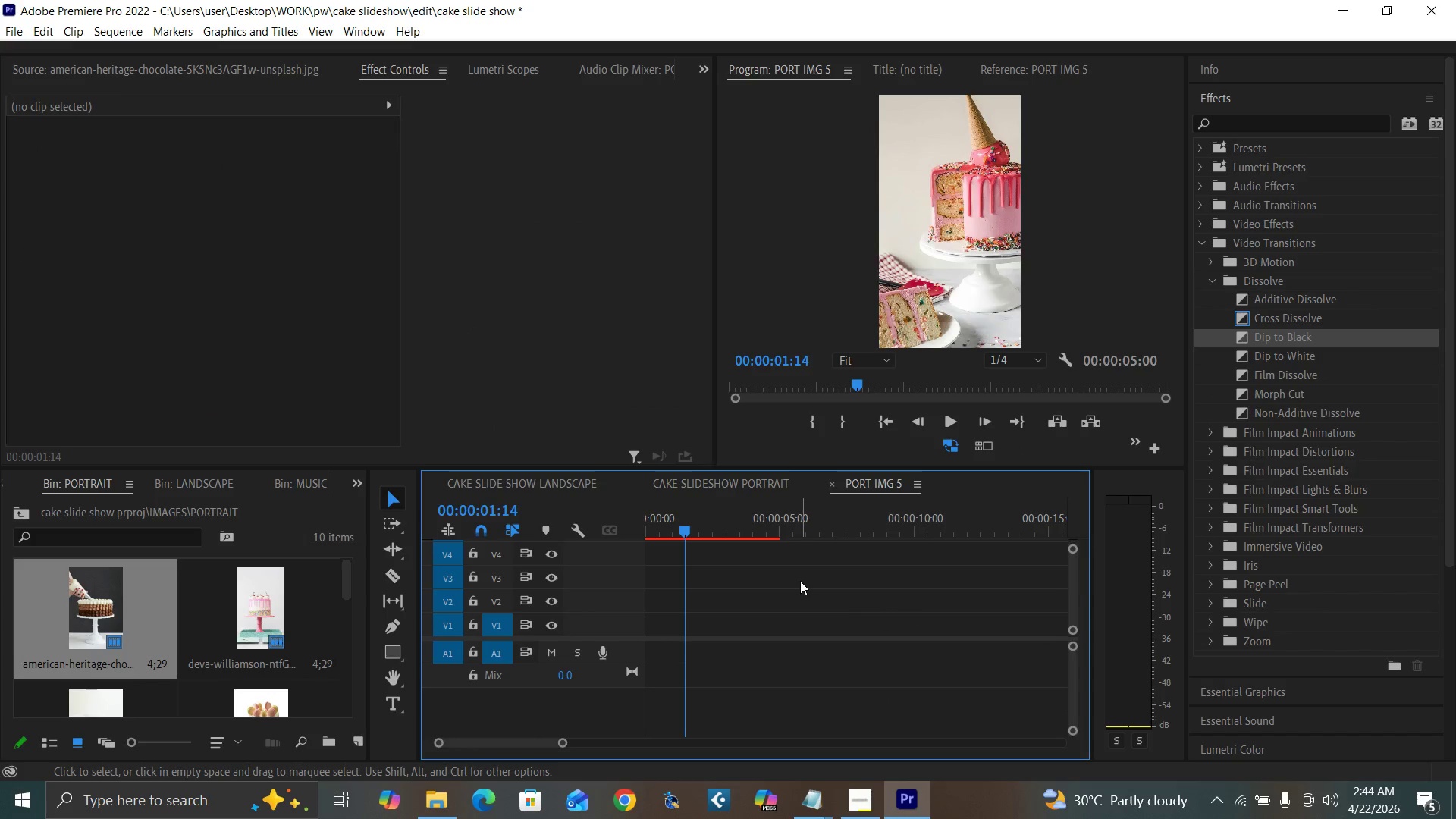 
key(Enter)
 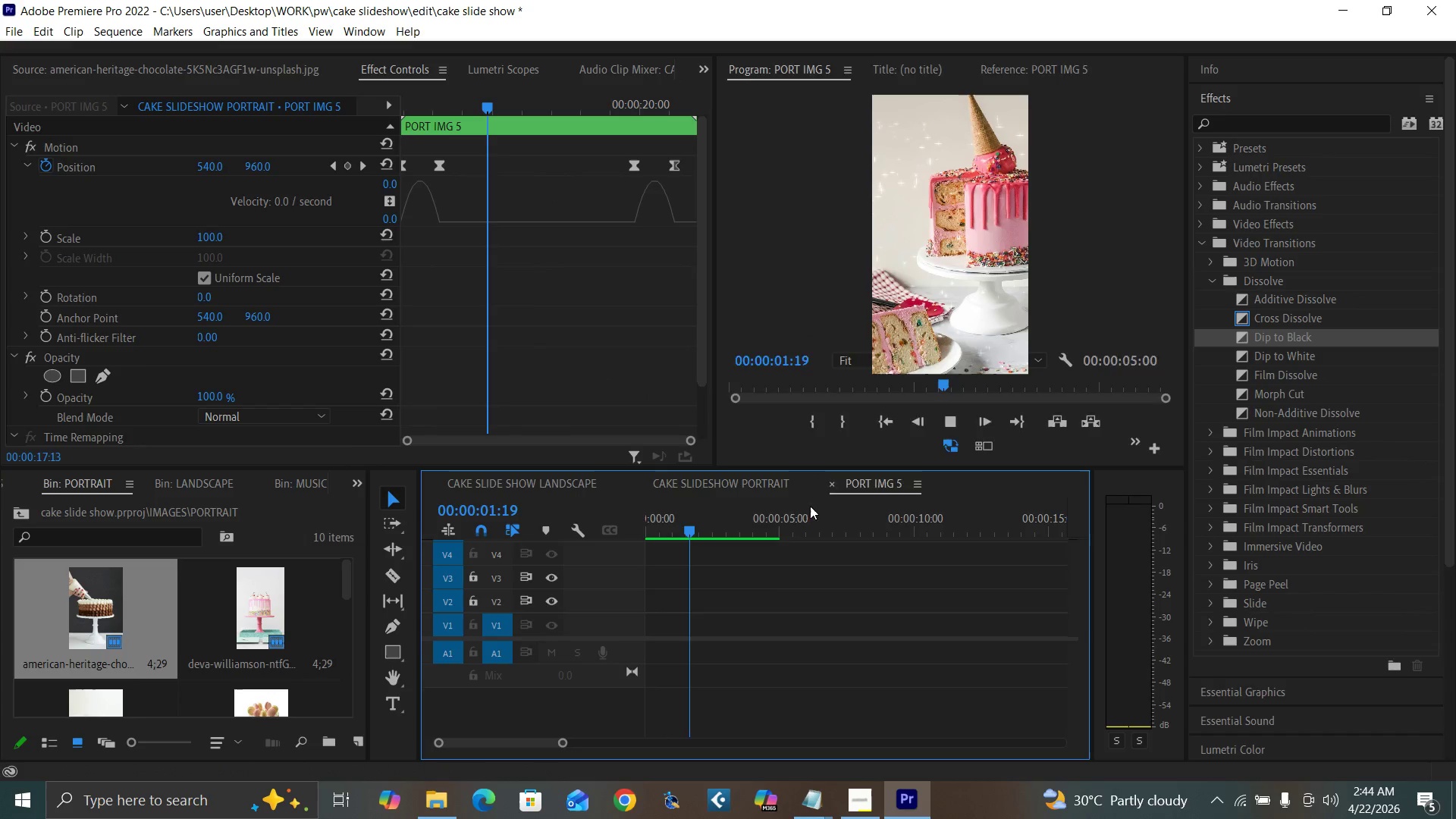 
wait(5.17)
 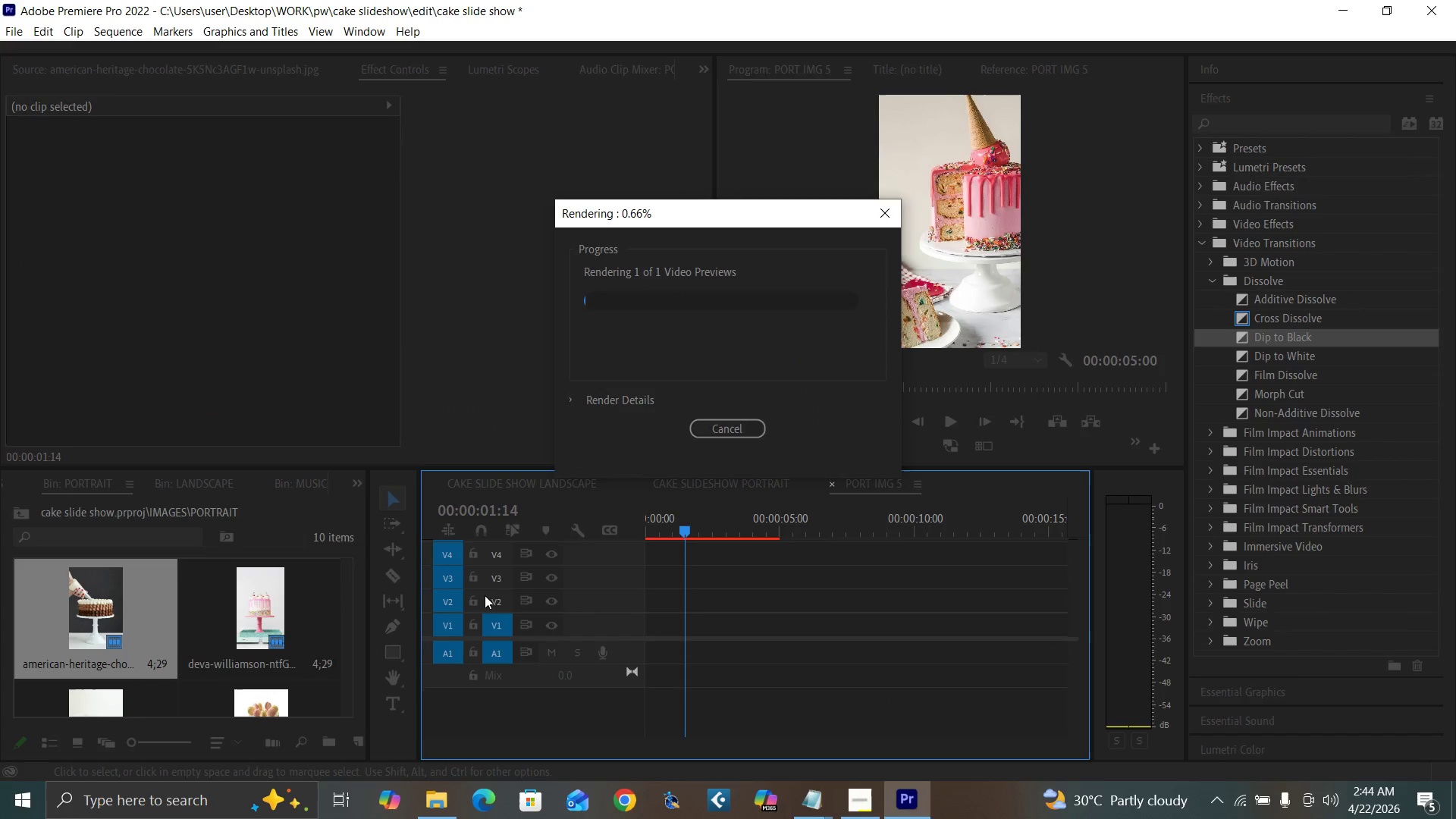 
double_click([799, 571])
 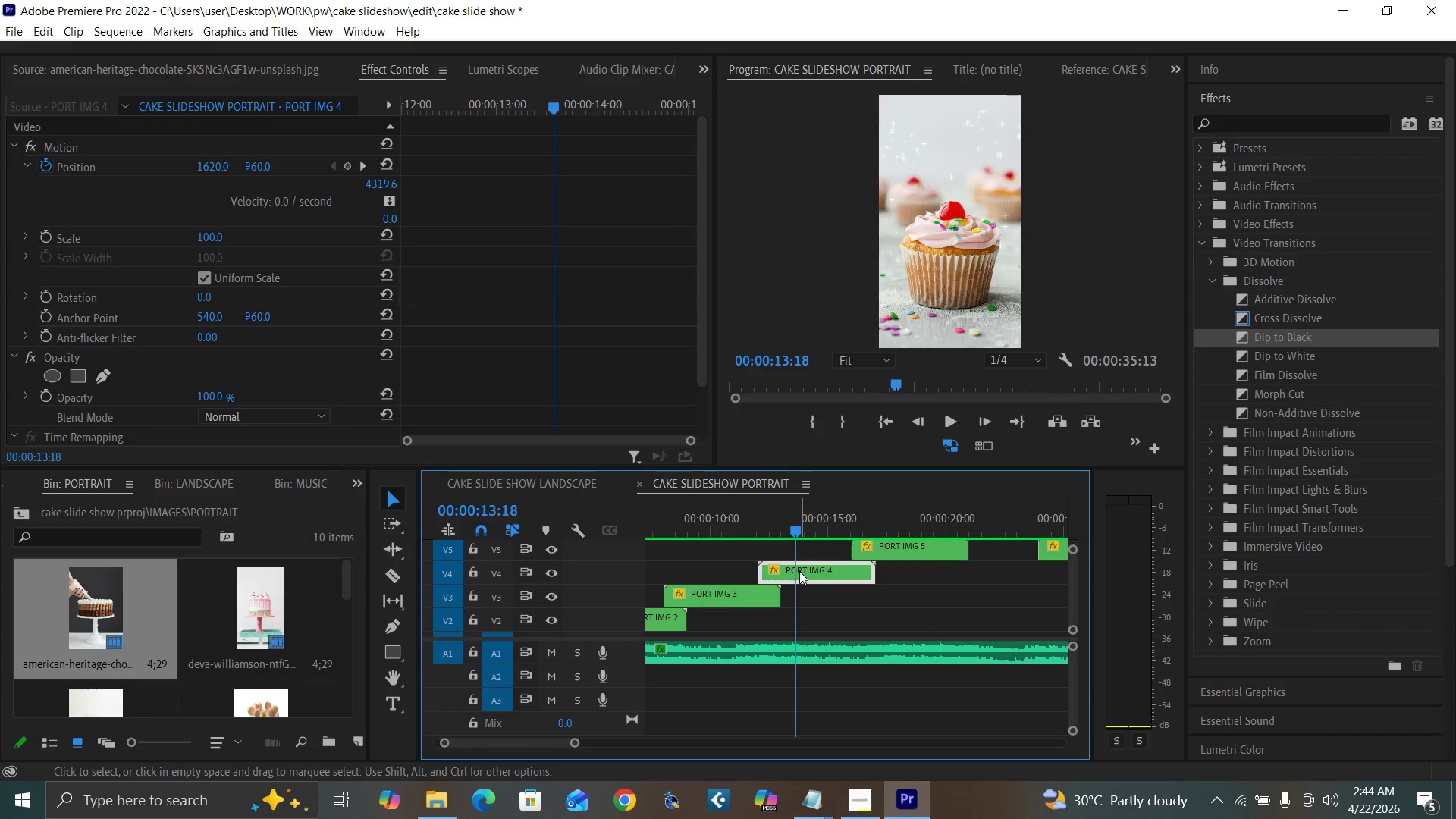 
triple_click([799, 571])
 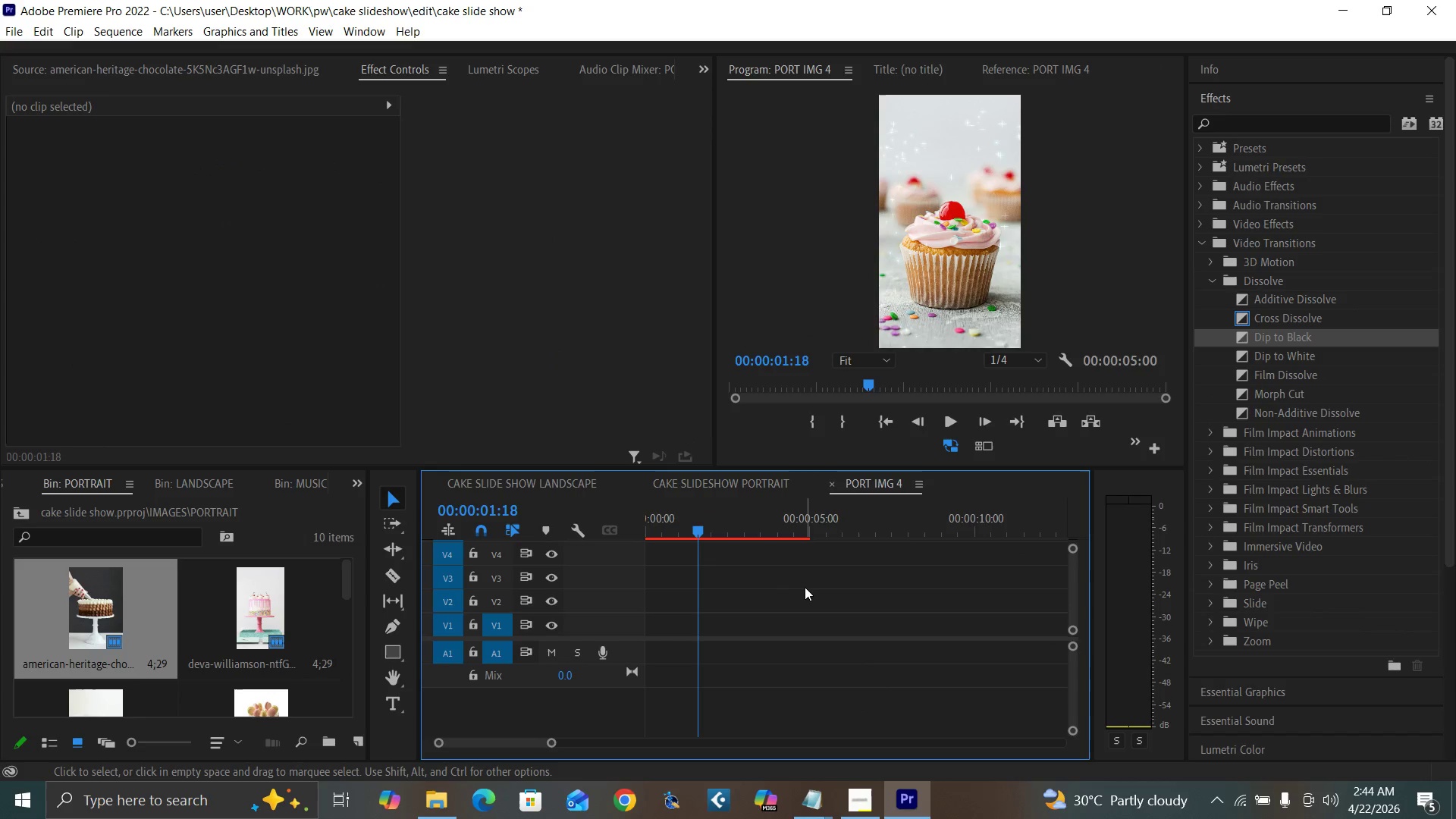 
key(Enter)
 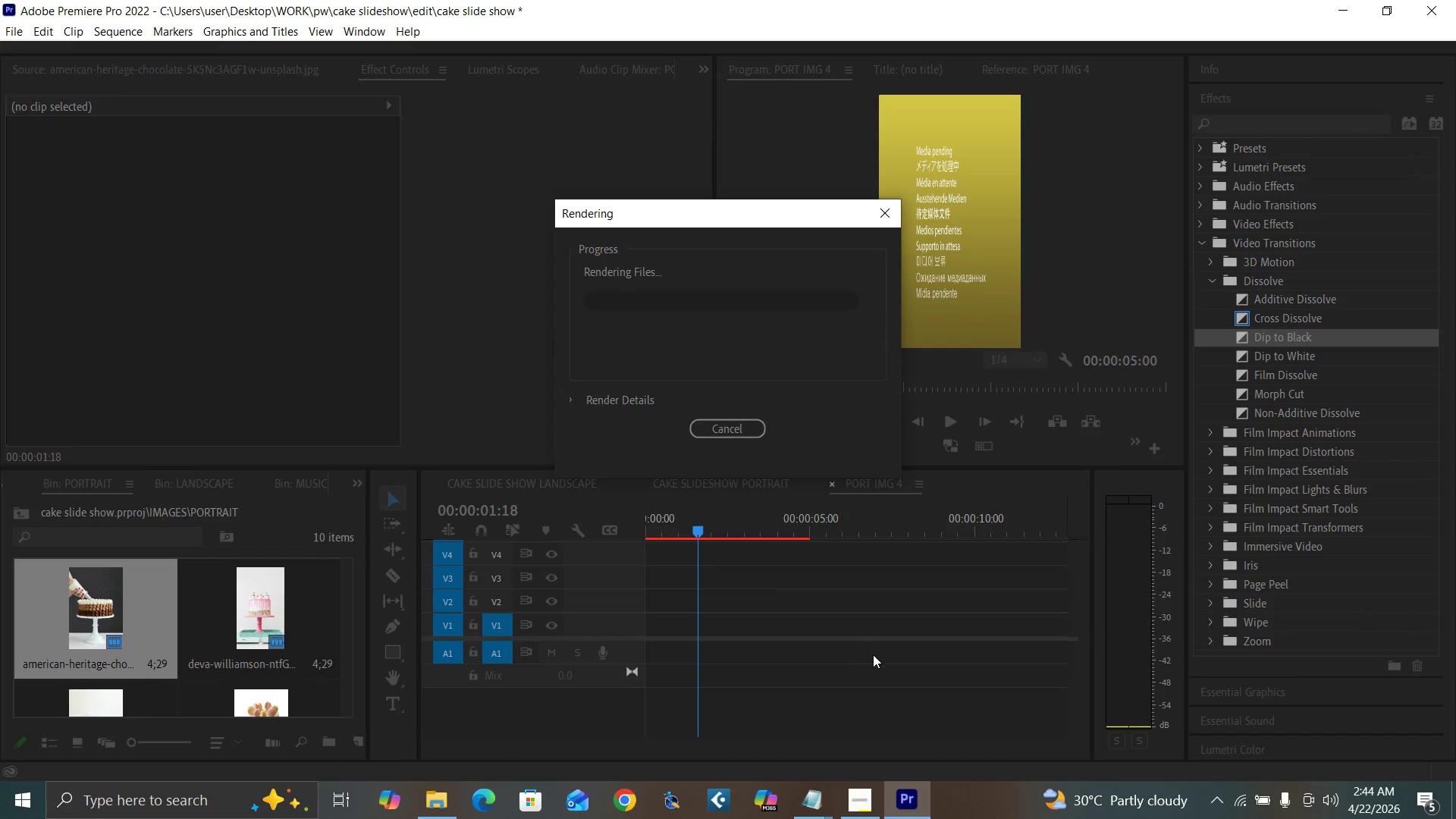 
wait(8.56)
 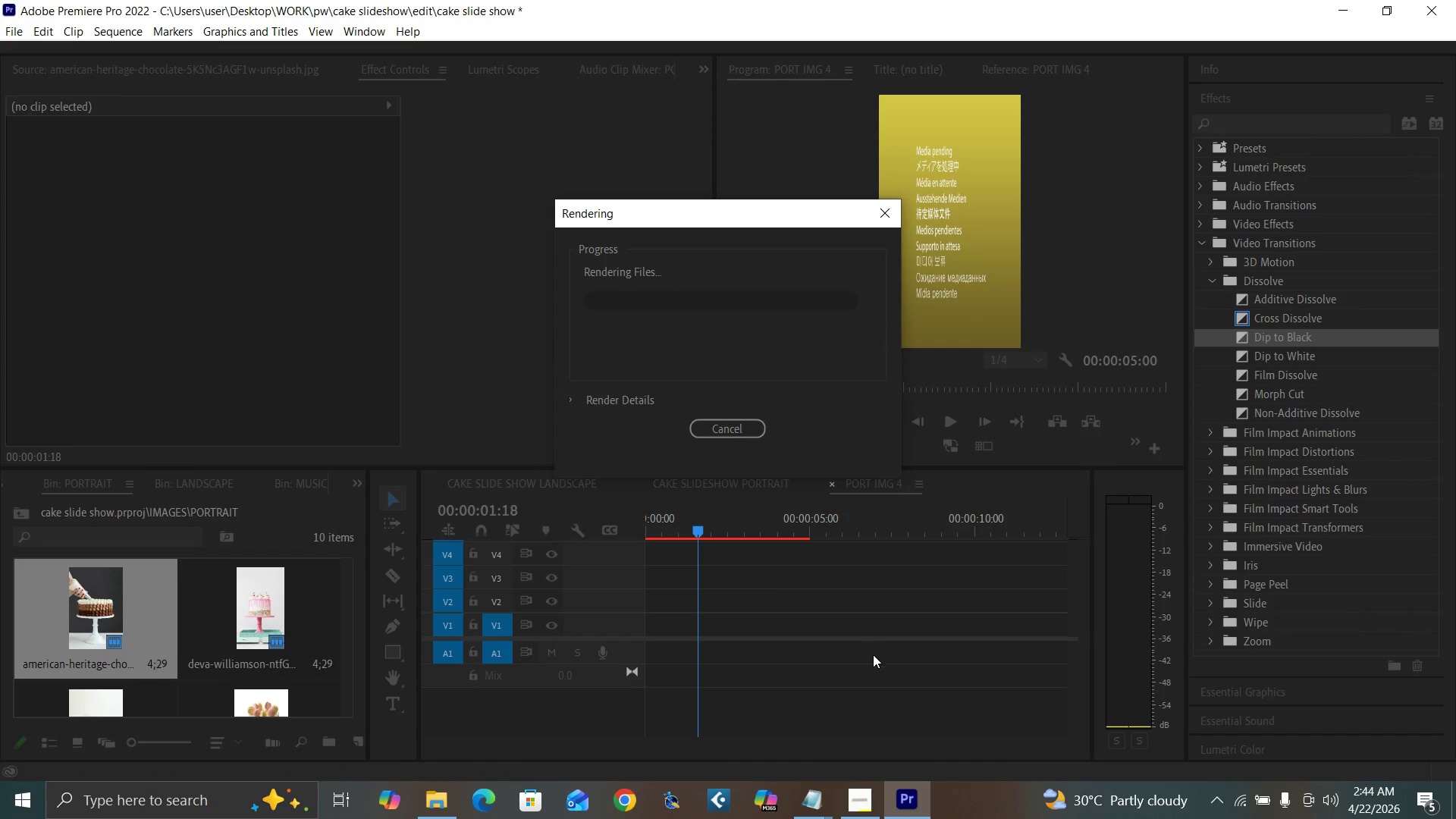 
left_click([829, 483])